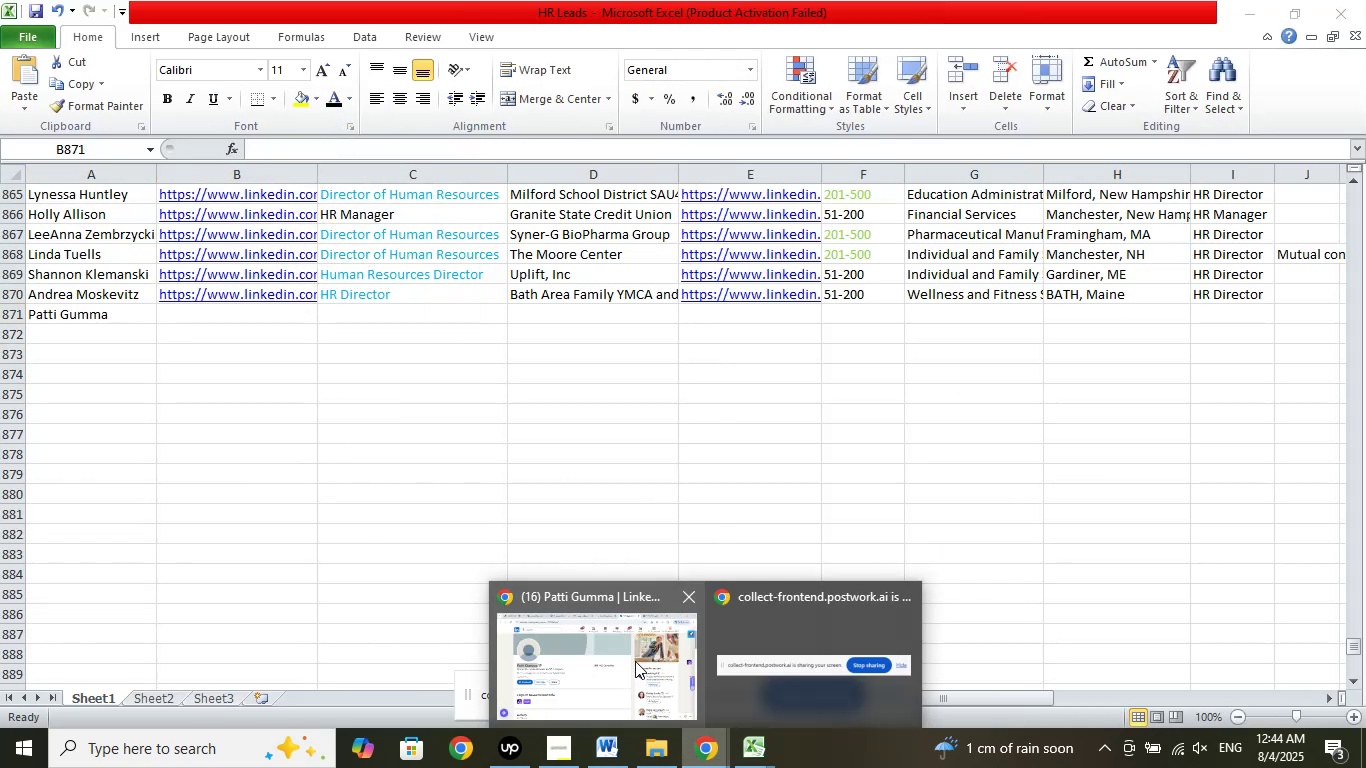 
left_click([635, 661])
 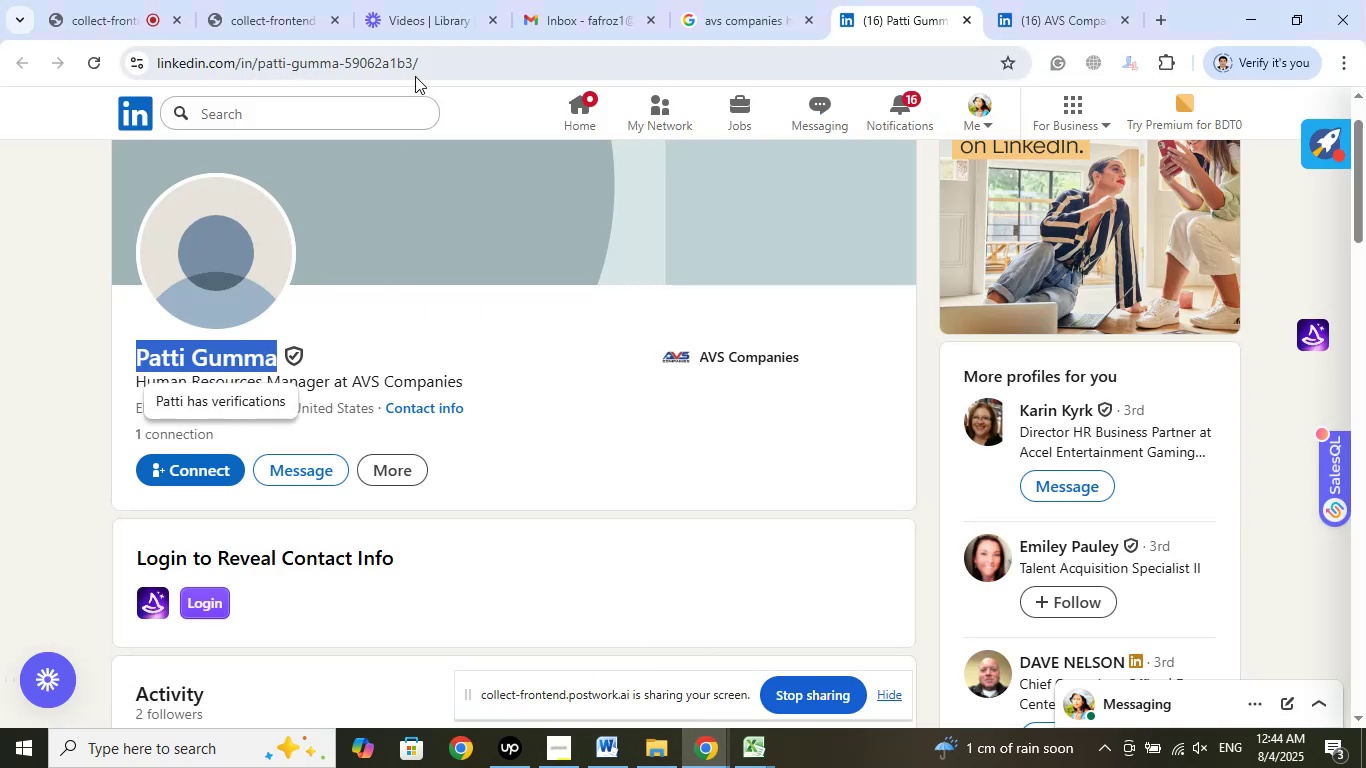 
left_click([417, 72])
 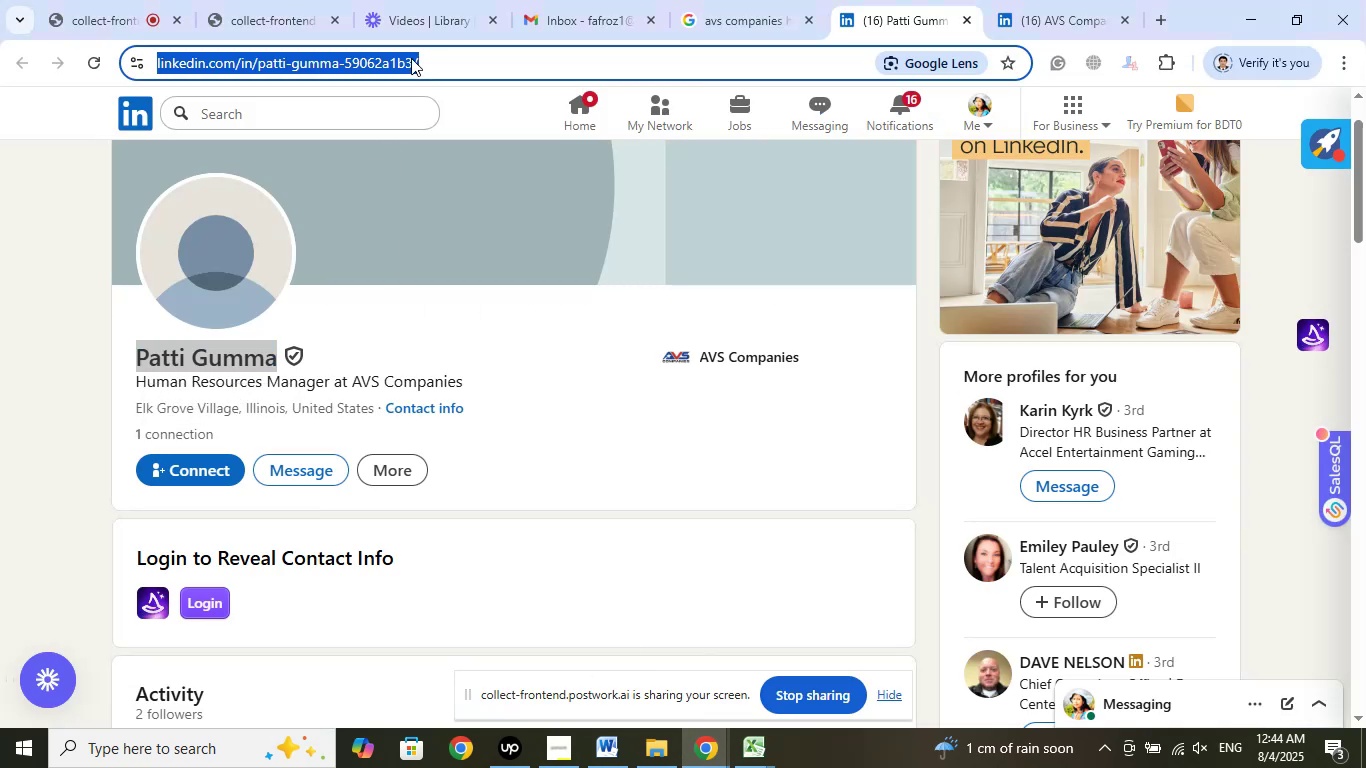 
right_click([411, 58])
 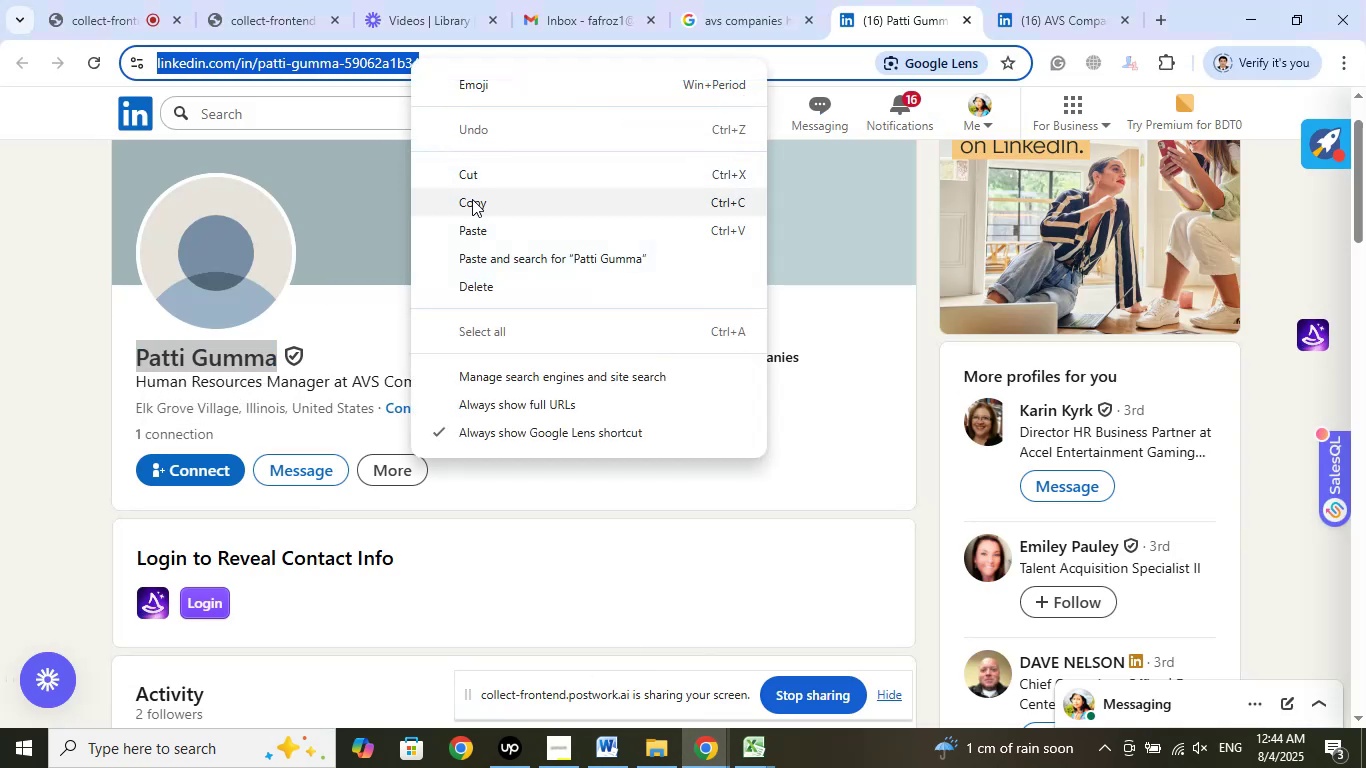 
left_click([472, 199])
 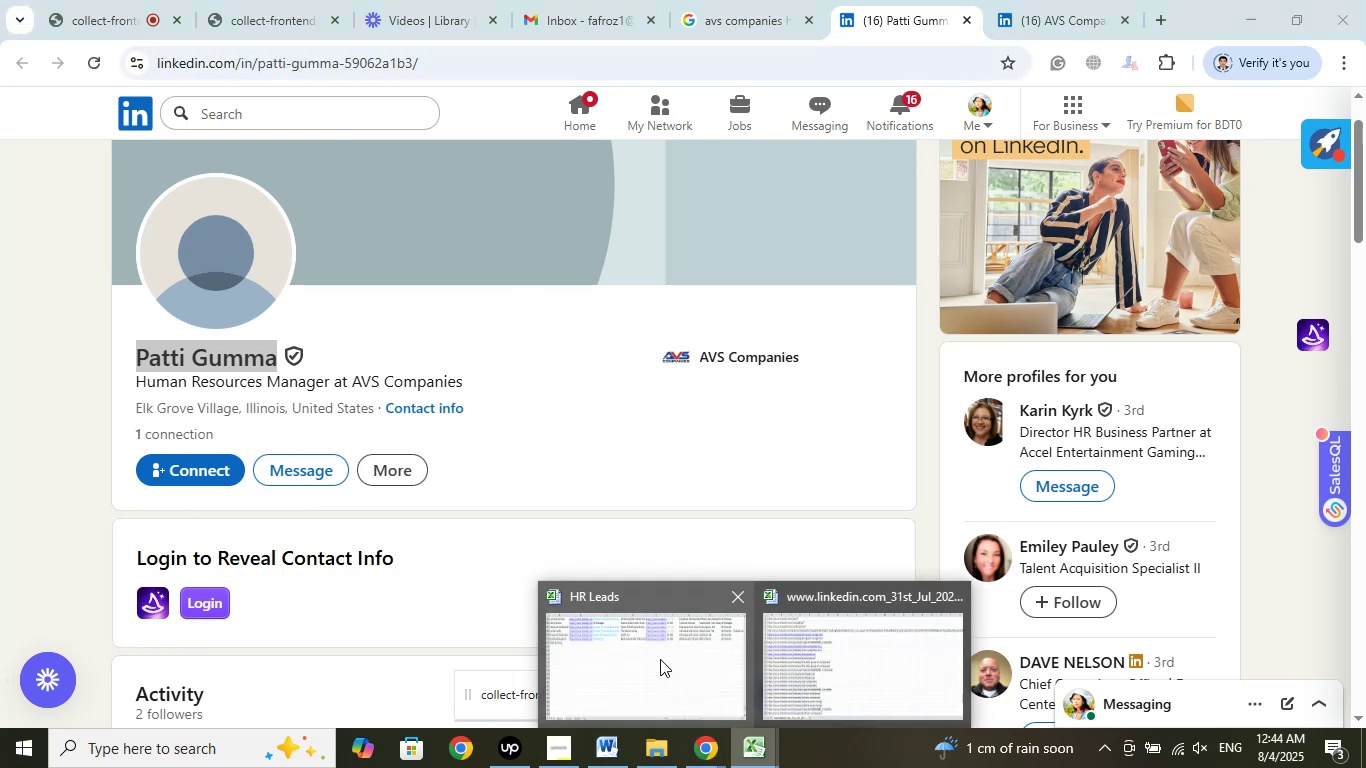 
left_click([660, 659])
 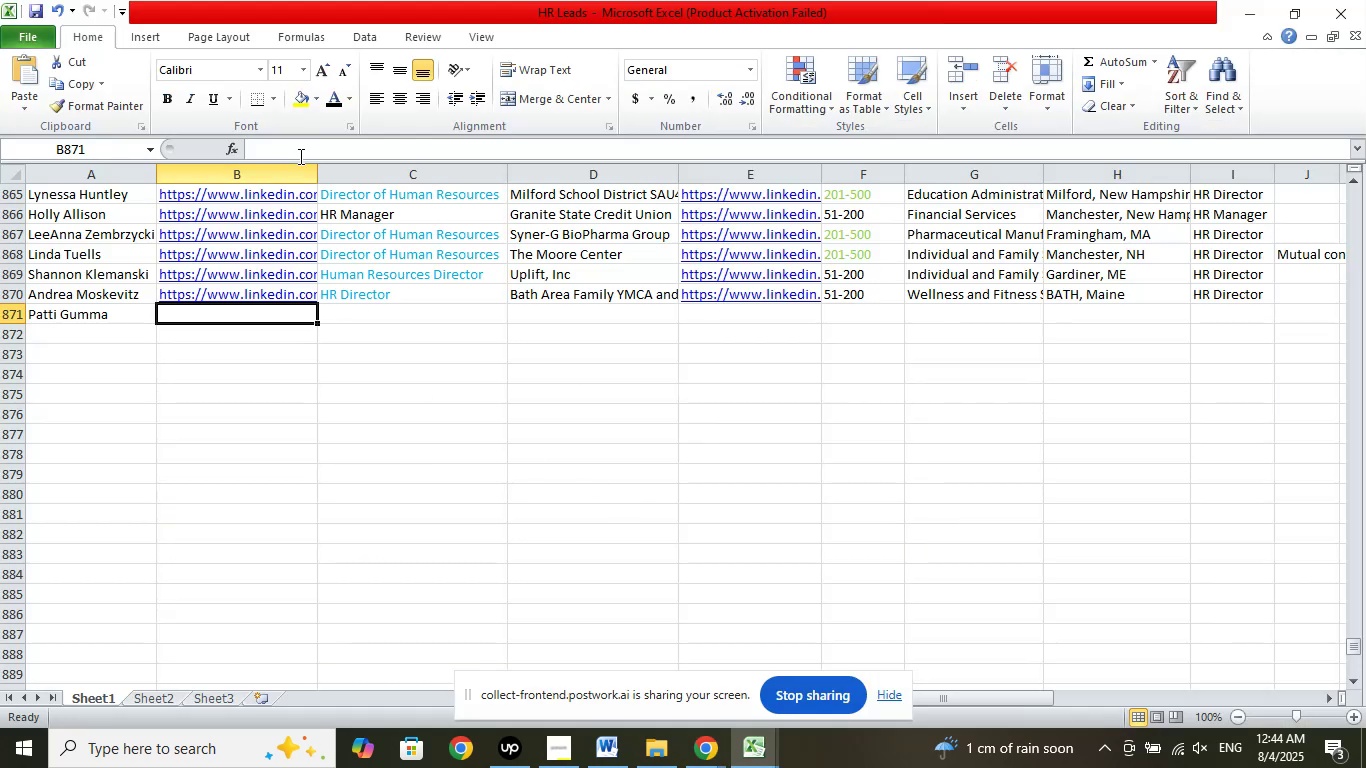 
left_click([299, 146])
 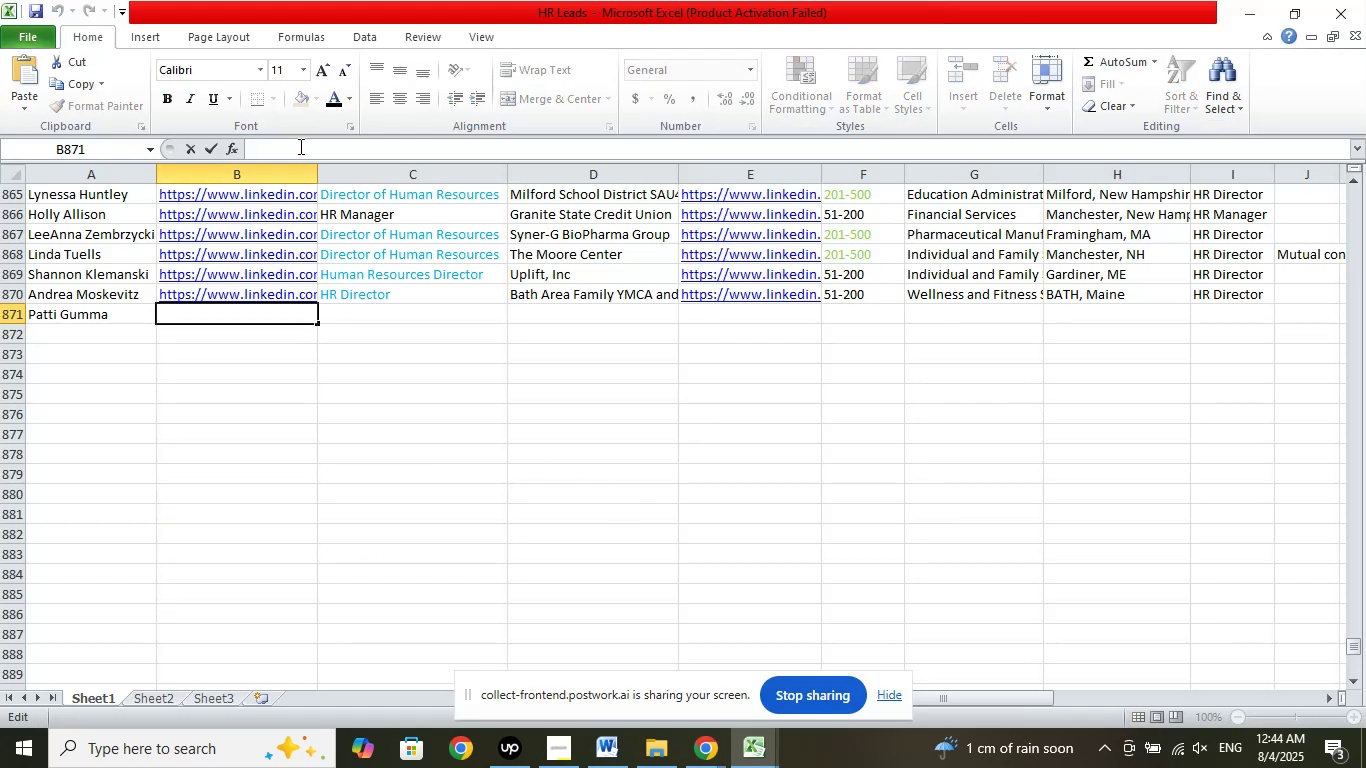 
right_click([299, 146])
 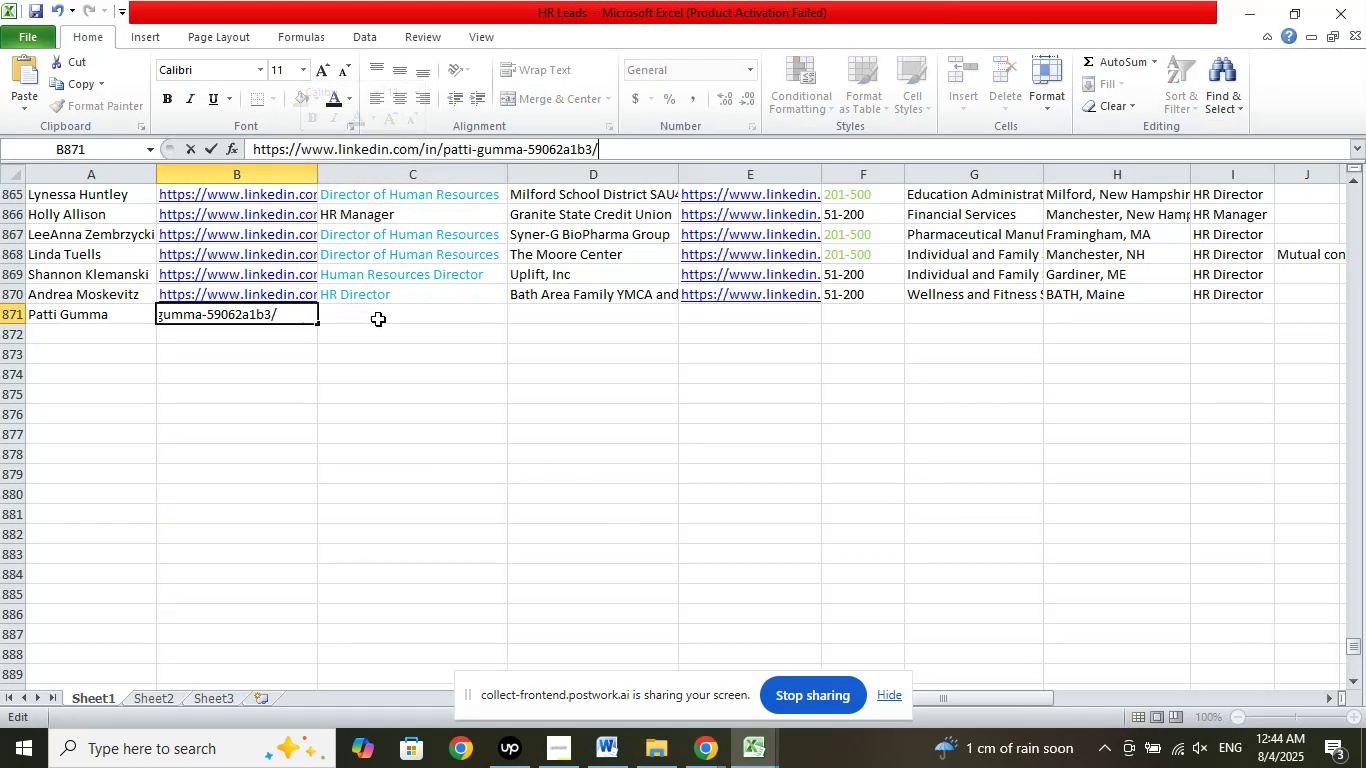 
left_click([384, 315])
 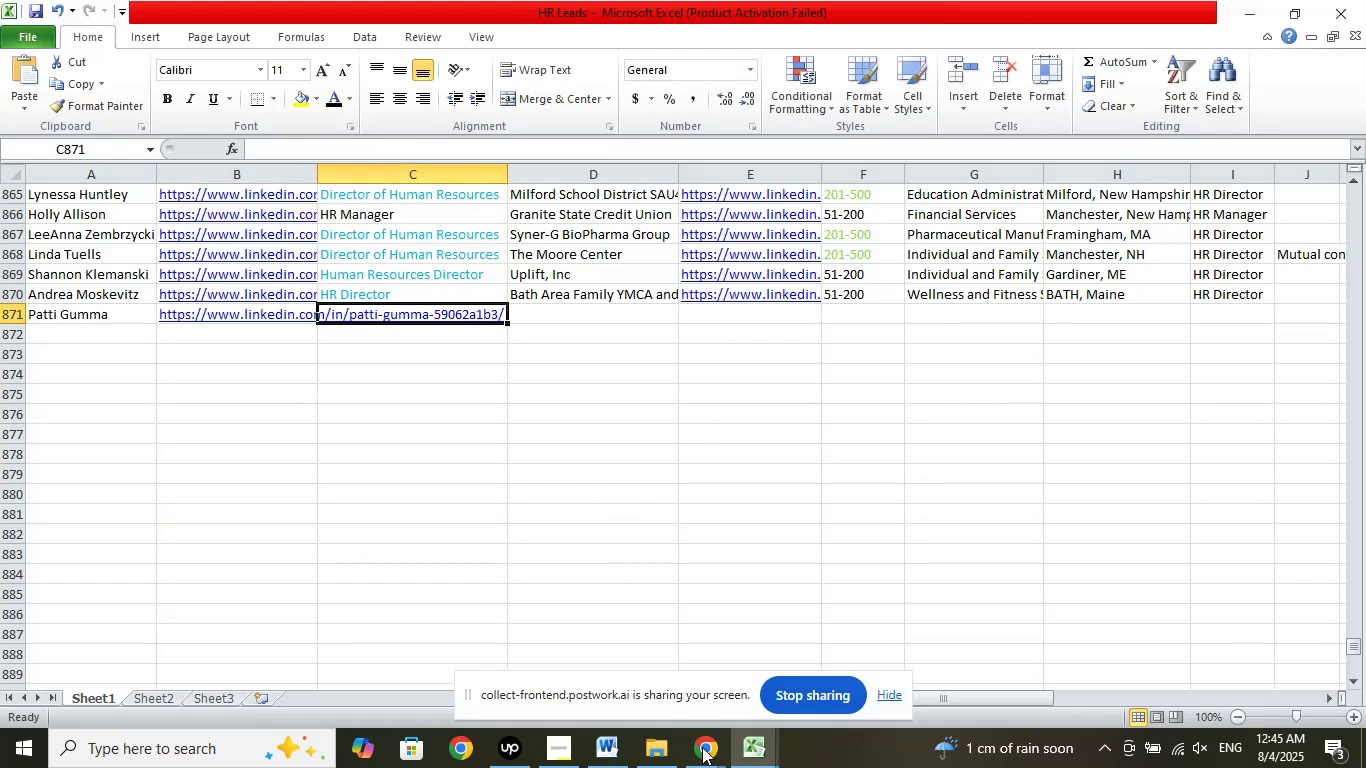 
left_click([711, 756])
 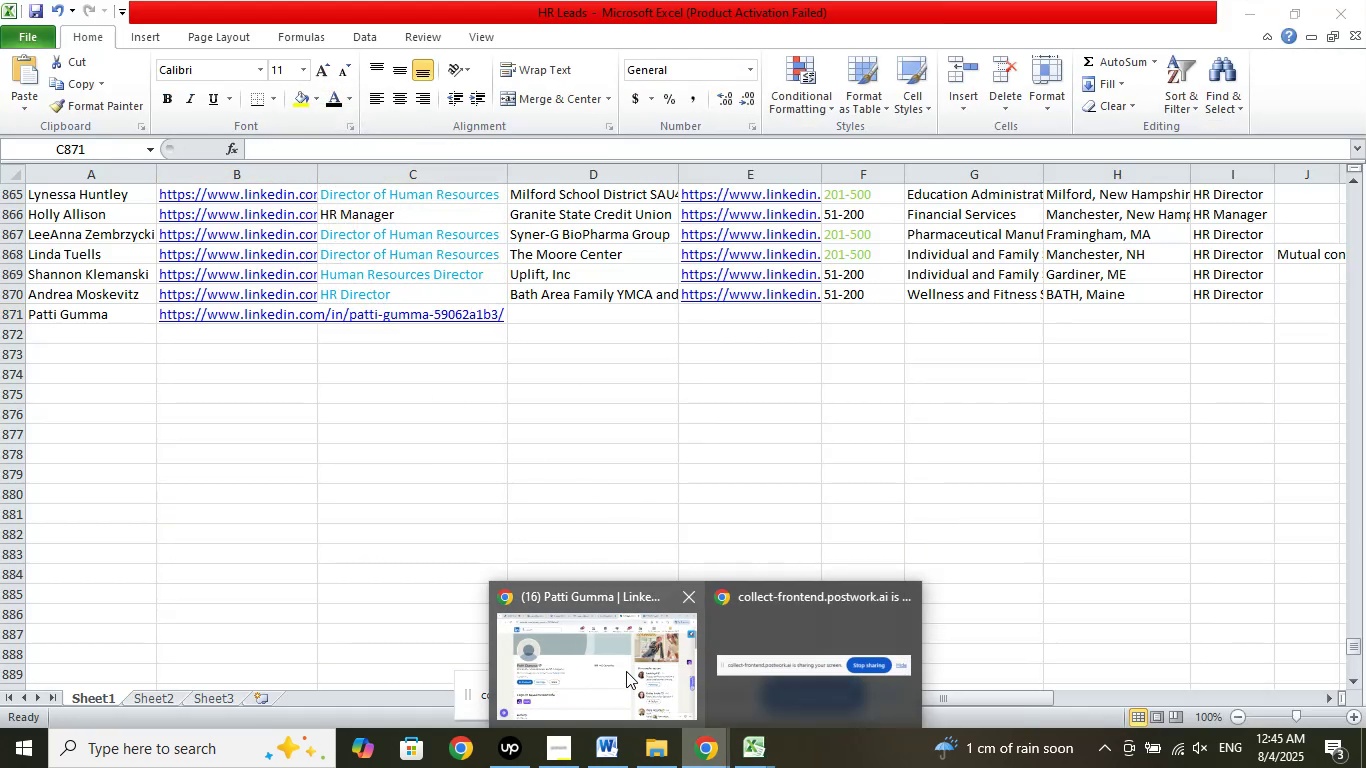 
left_click([626, 671])
 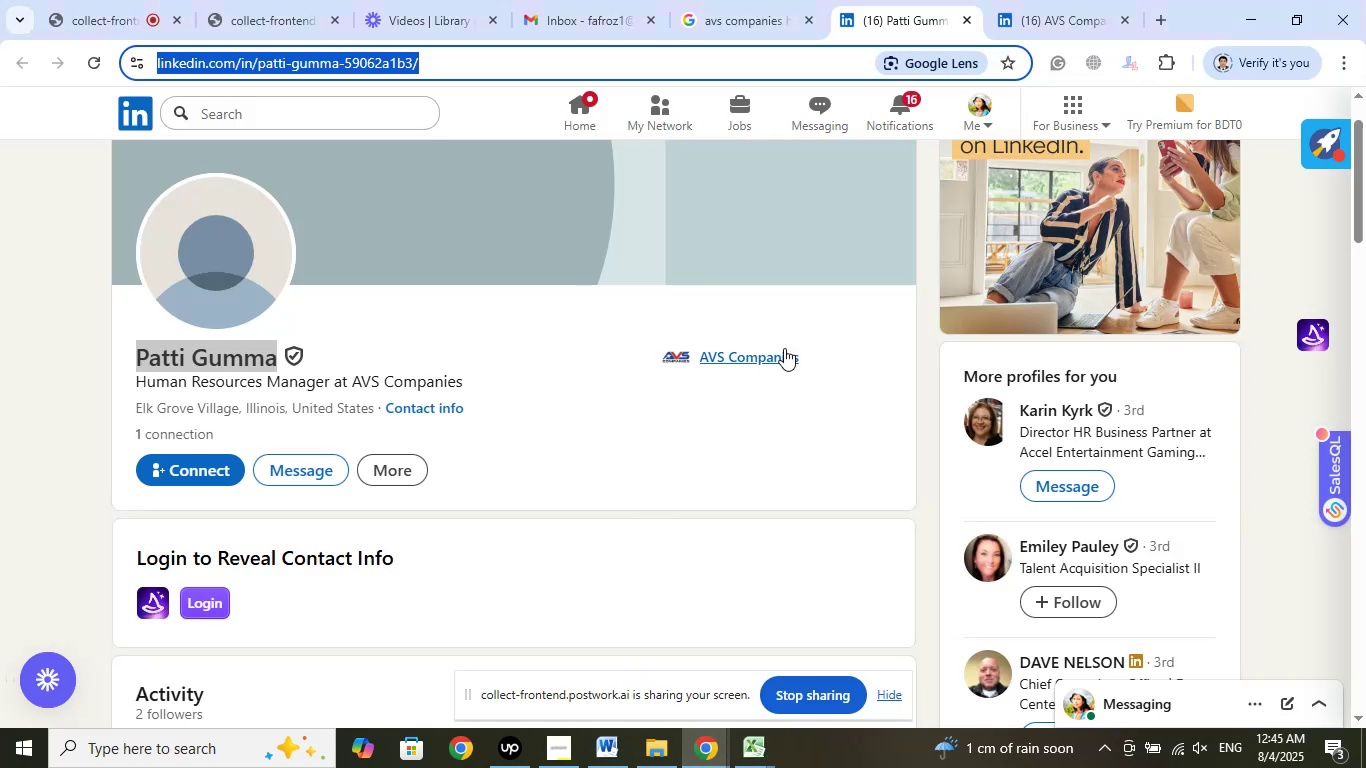 
left_click([773, 351])
 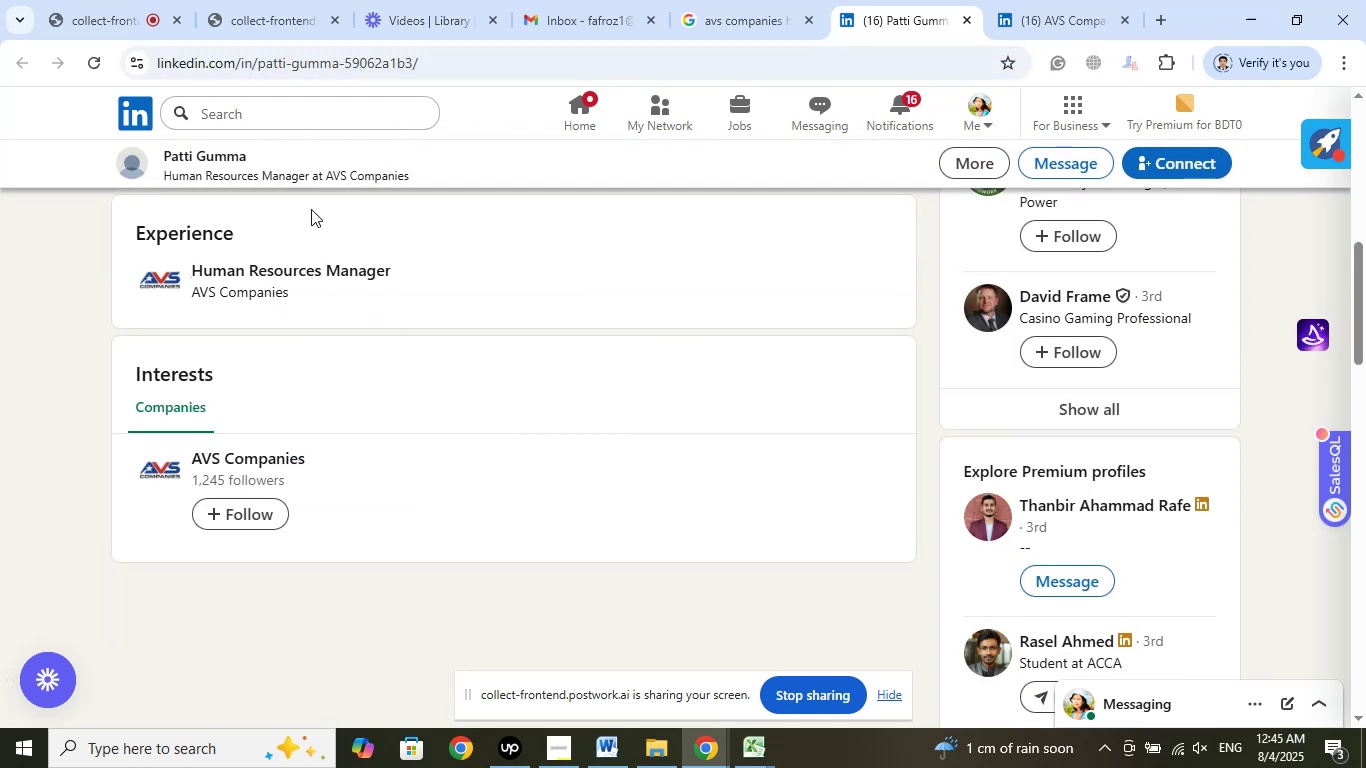 
left_click([211, 164])
 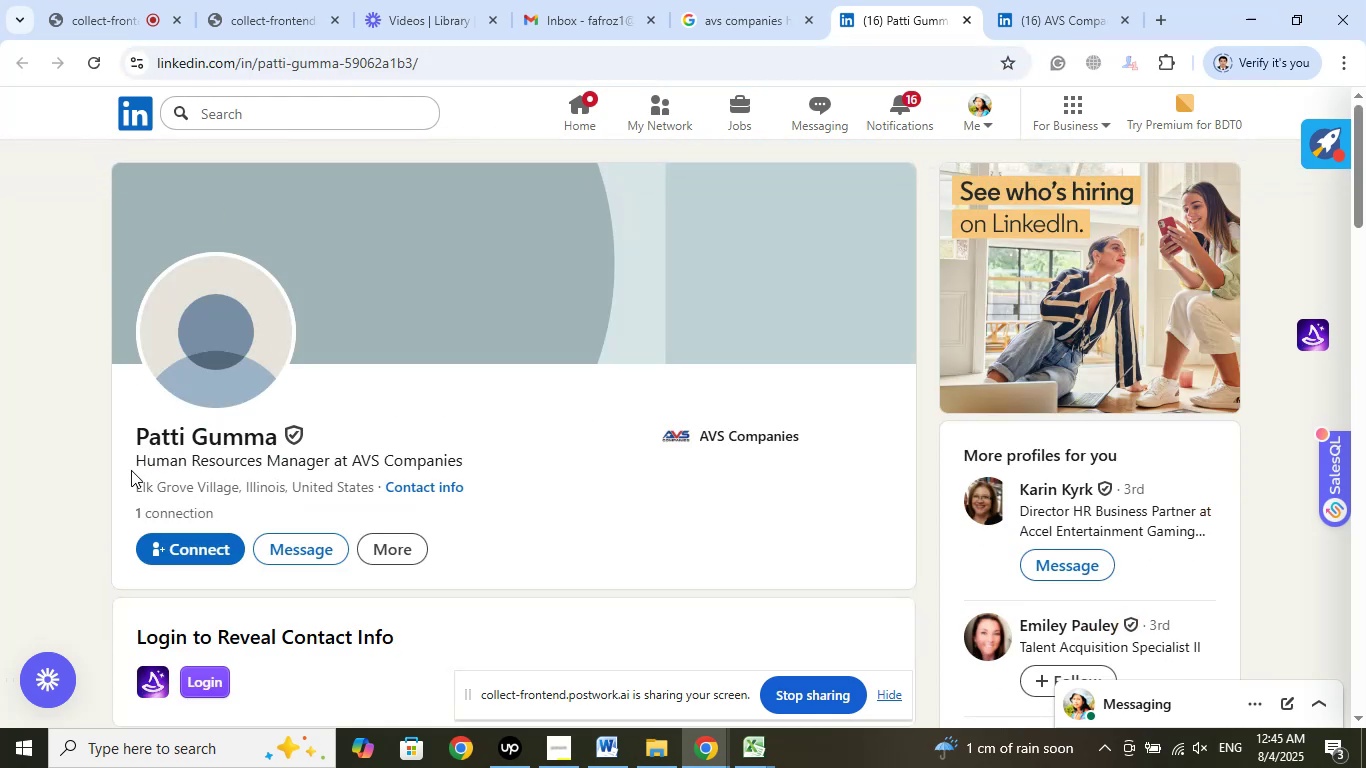 
left_click_drag(start_coordinate=[129, 460], to_coordinate=[327, 468])
 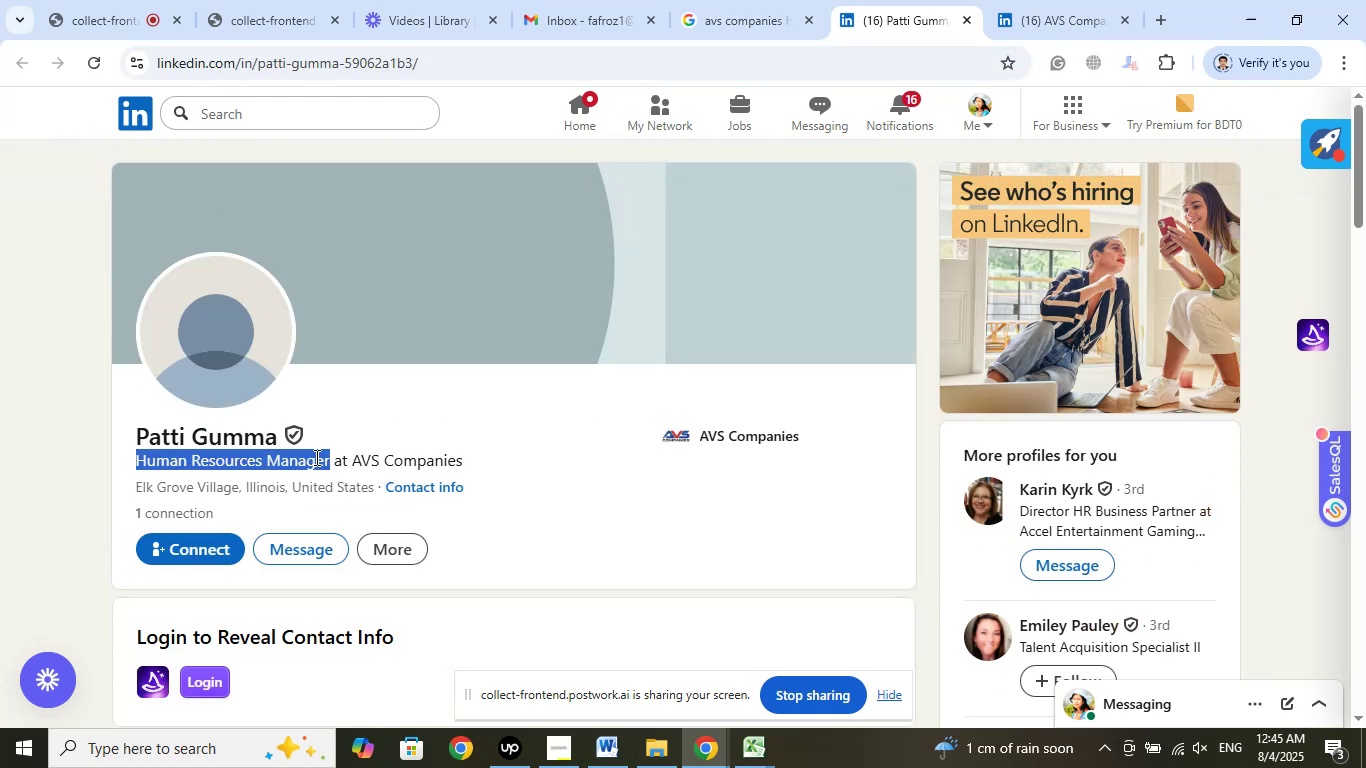 
right_click([315, 457])
 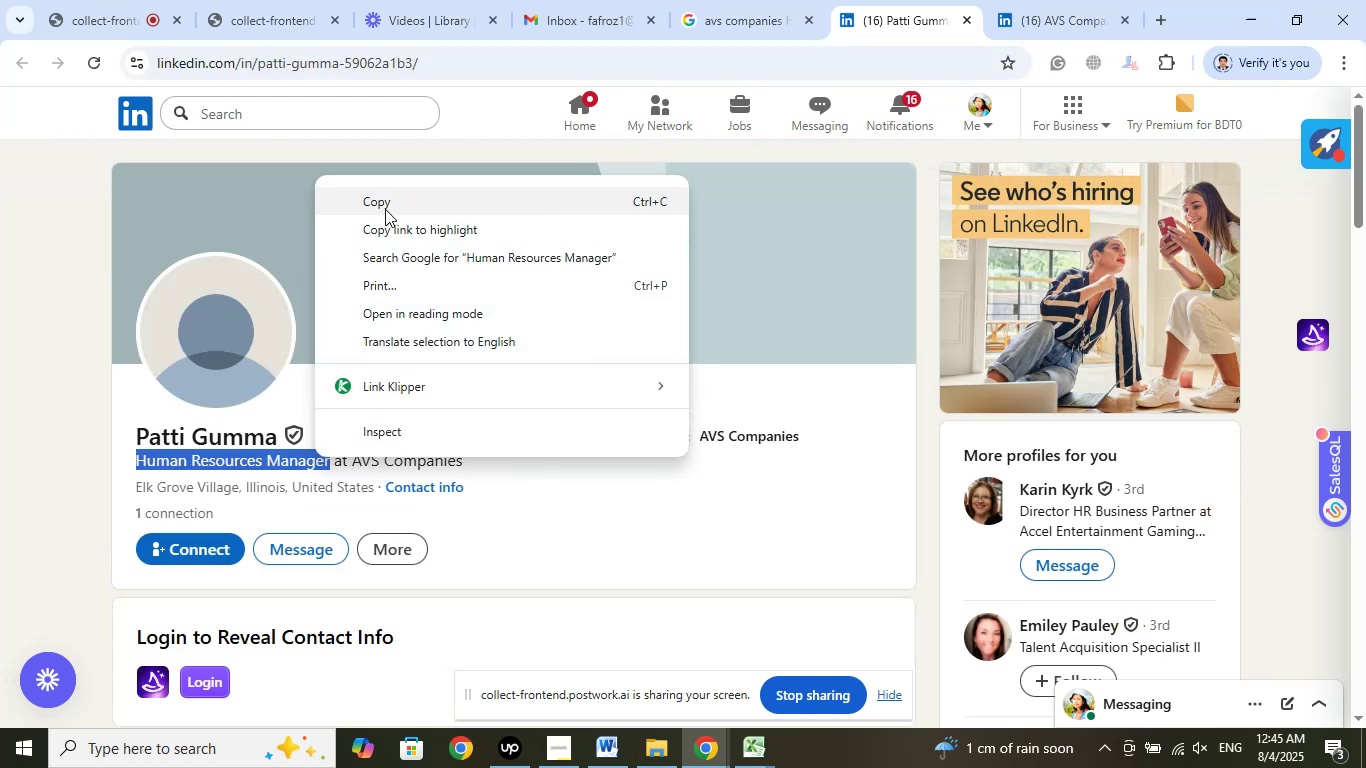 
left_click([385, 209])
 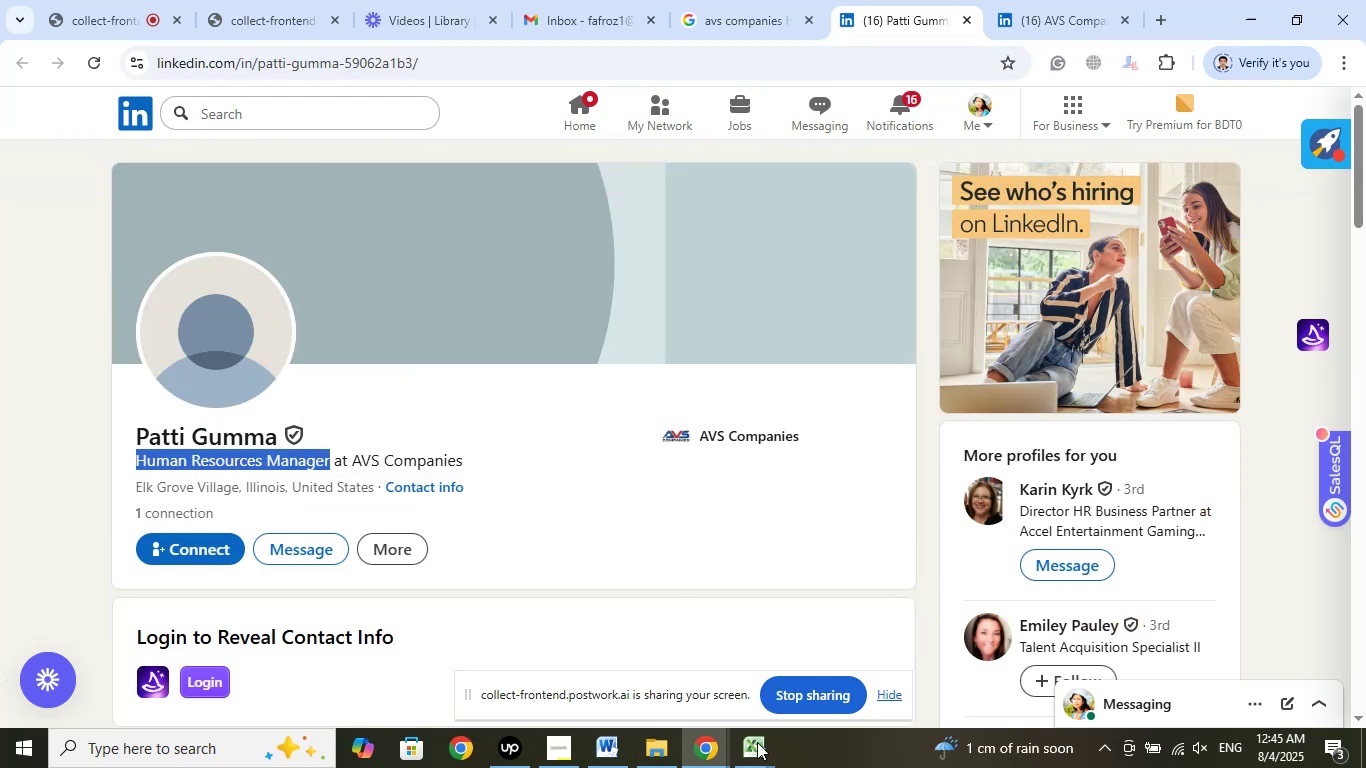 
left_click([757, 743])
 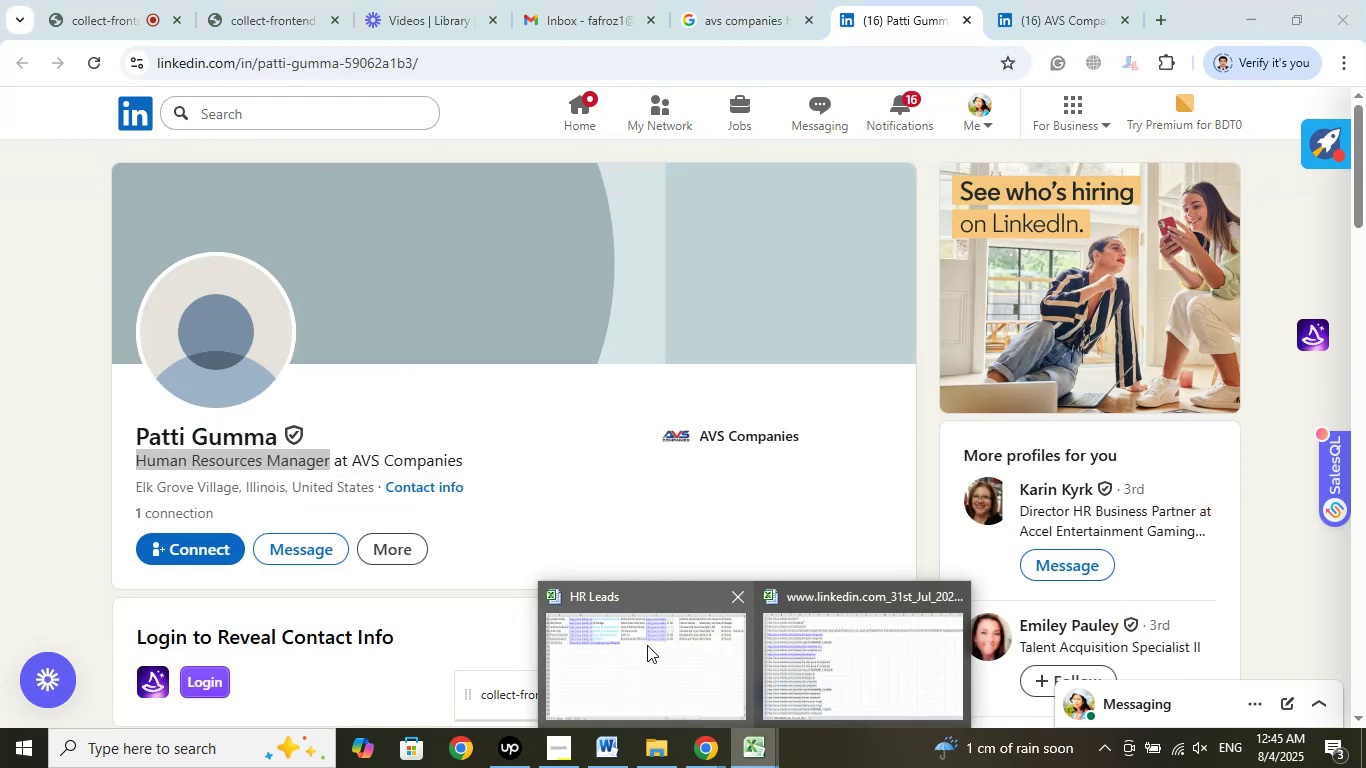 
left_click([647, 645])
 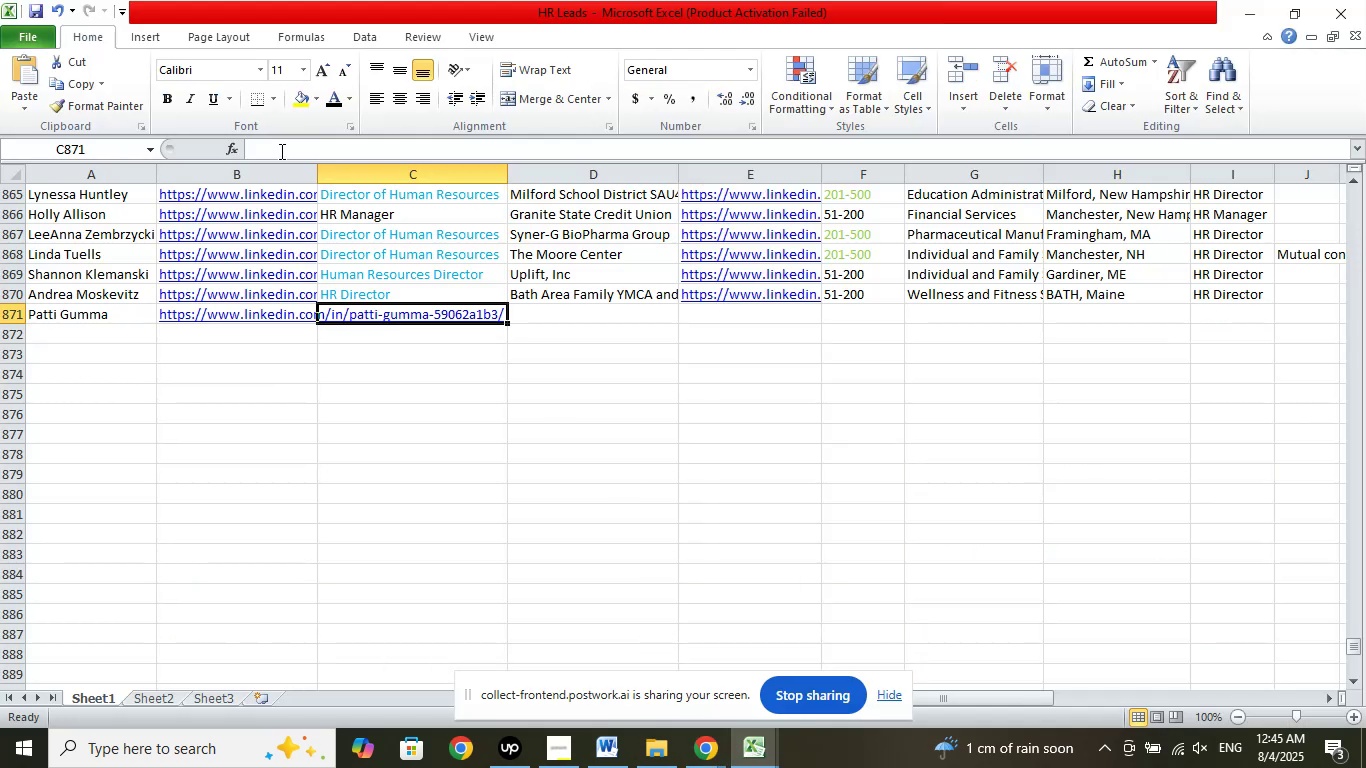 
left_click([278, 151])
 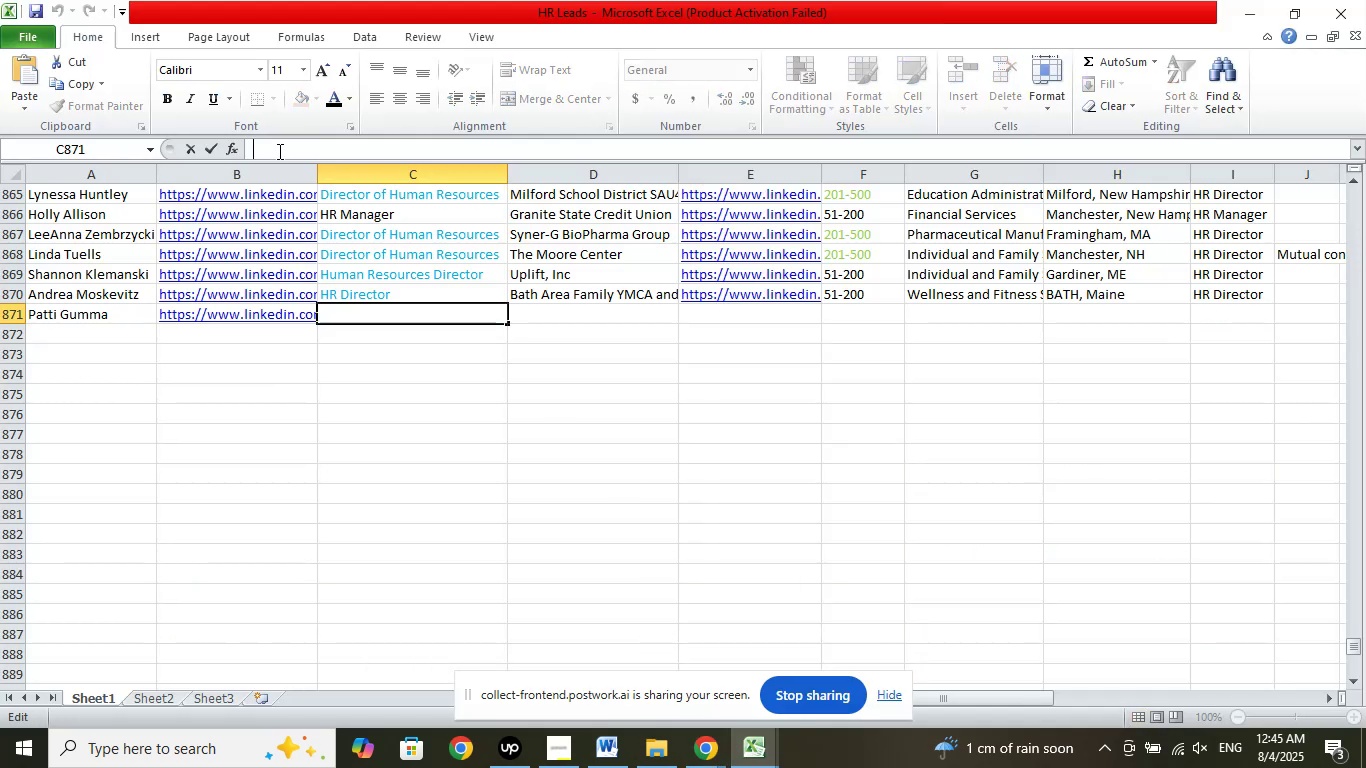 
right_click([278, 151])
 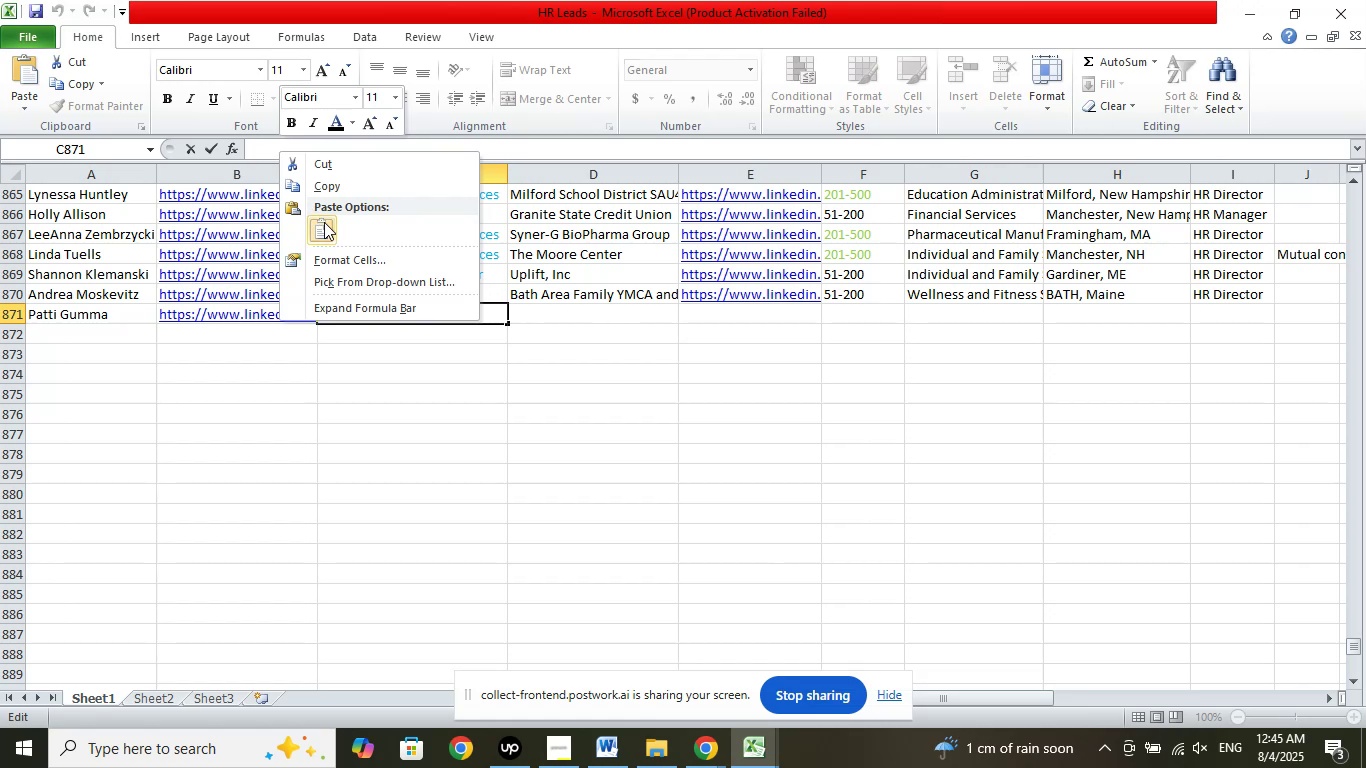 
left_click([324, 223])
 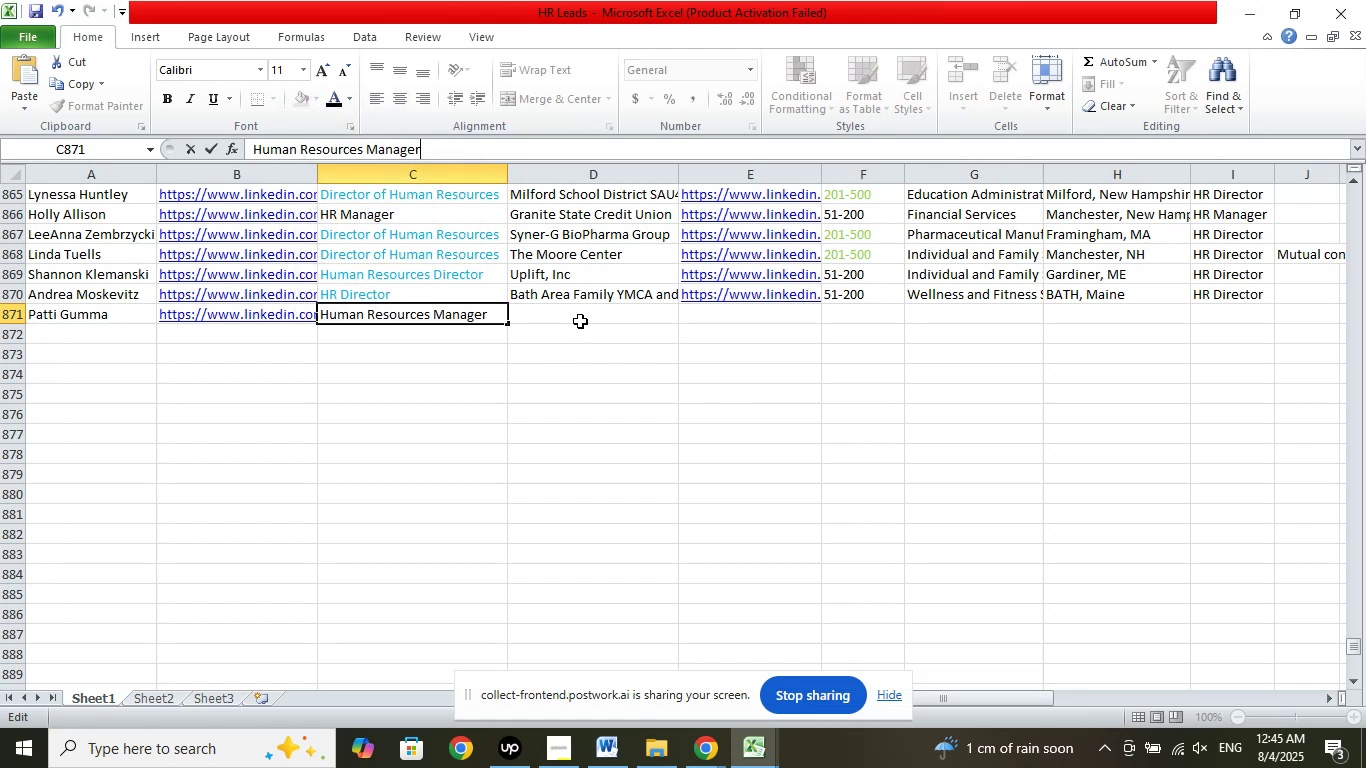 
left_click([580, 321])
 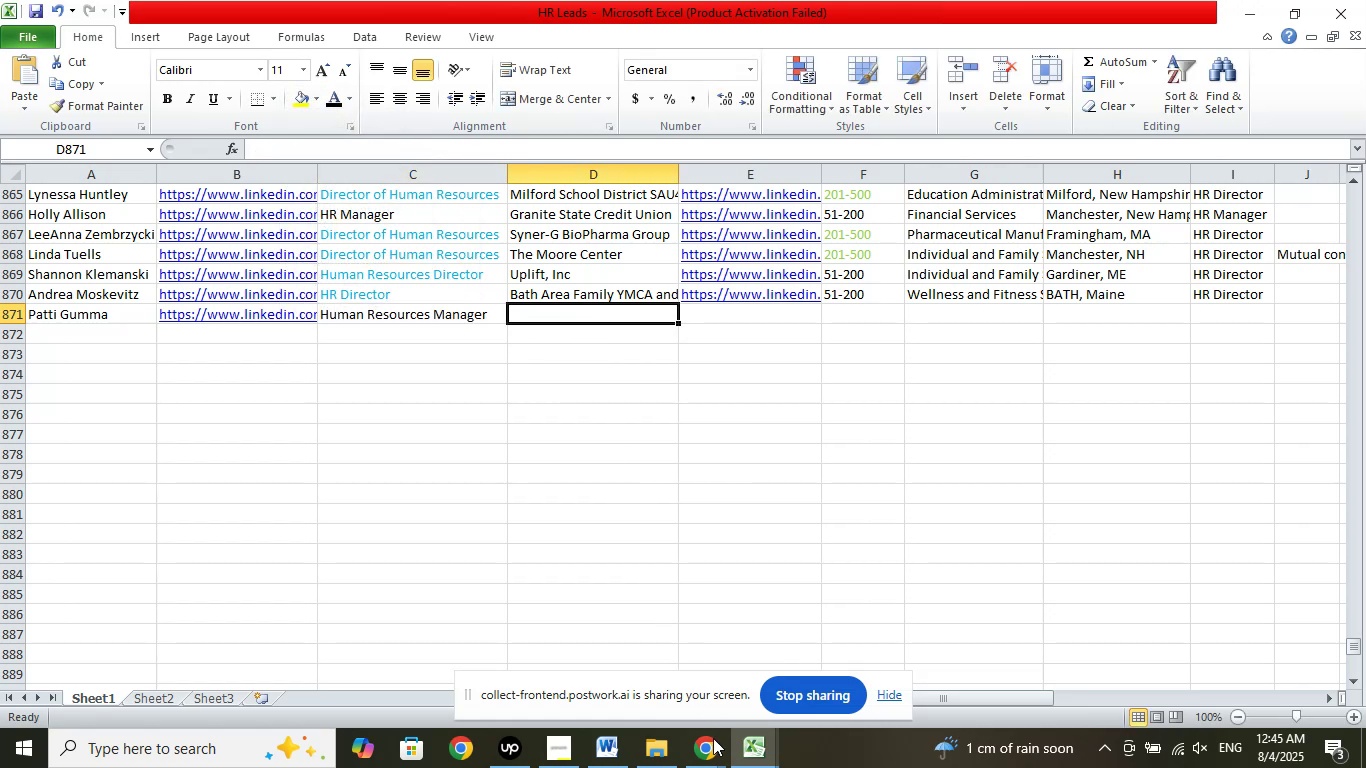 
left_click([706, 750])
 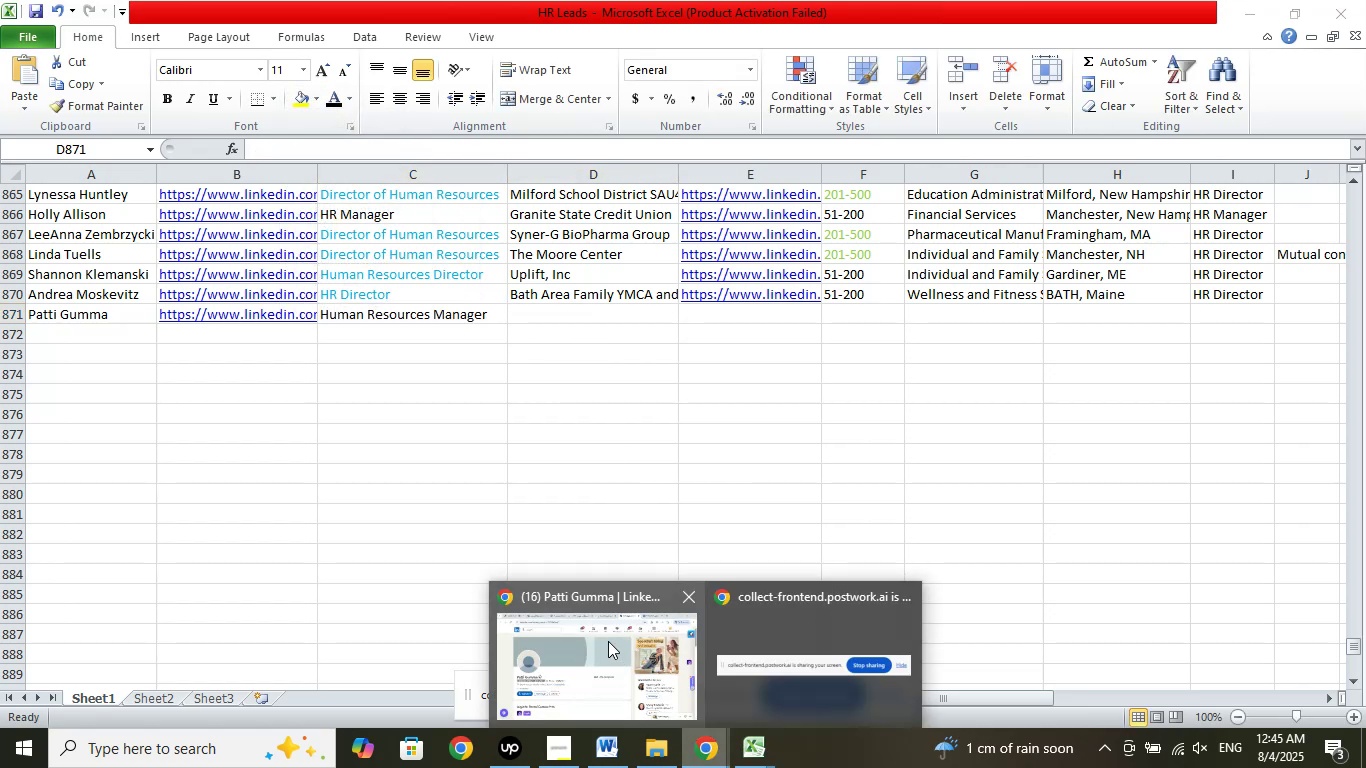 
left_click([608, 641])
 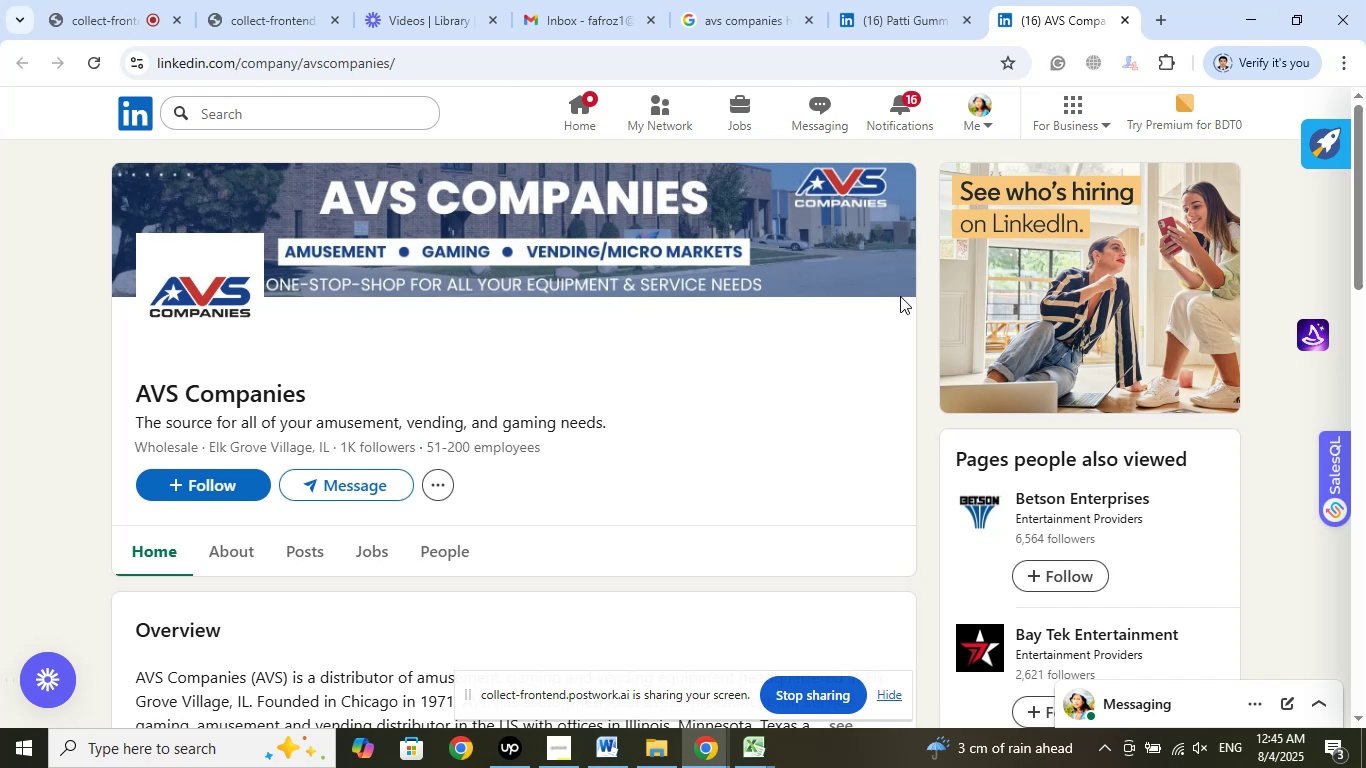 
wait(33.57)
 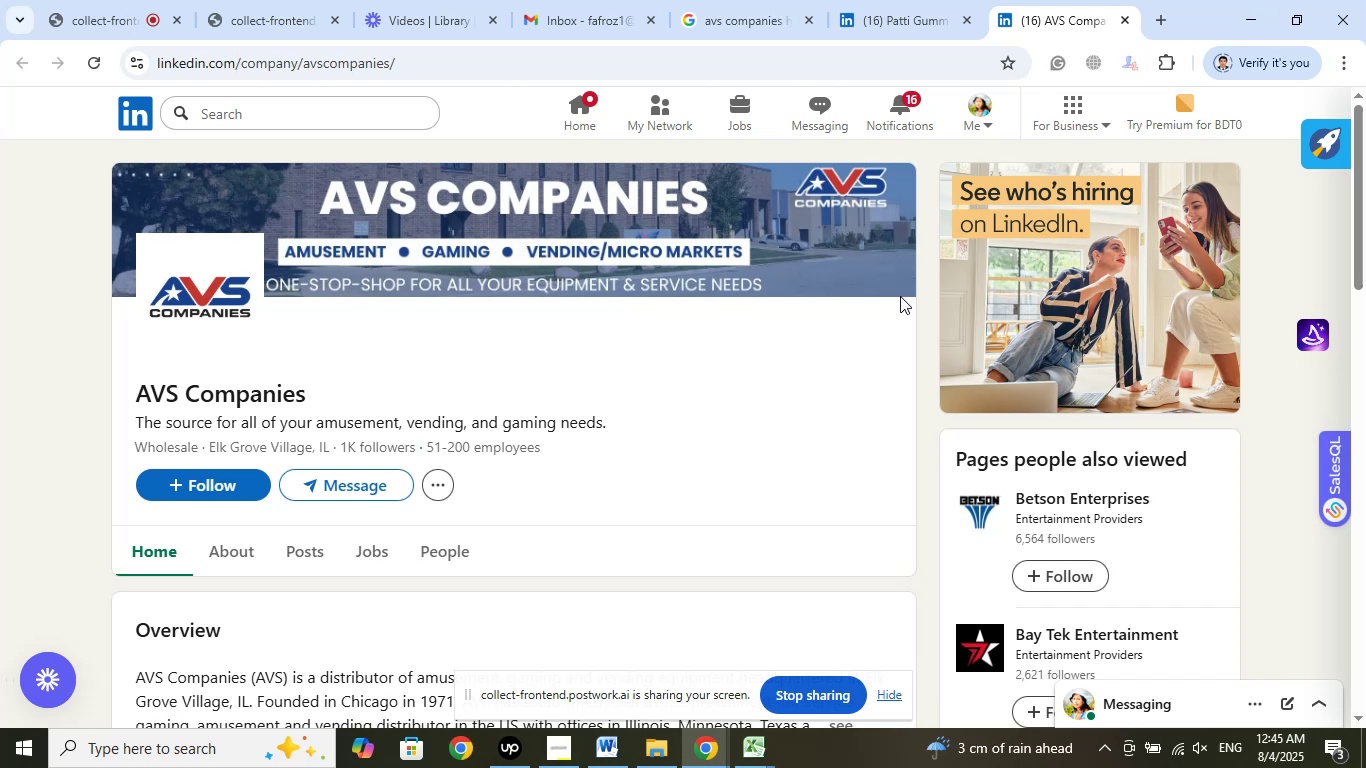 
left_click([766, 756])
 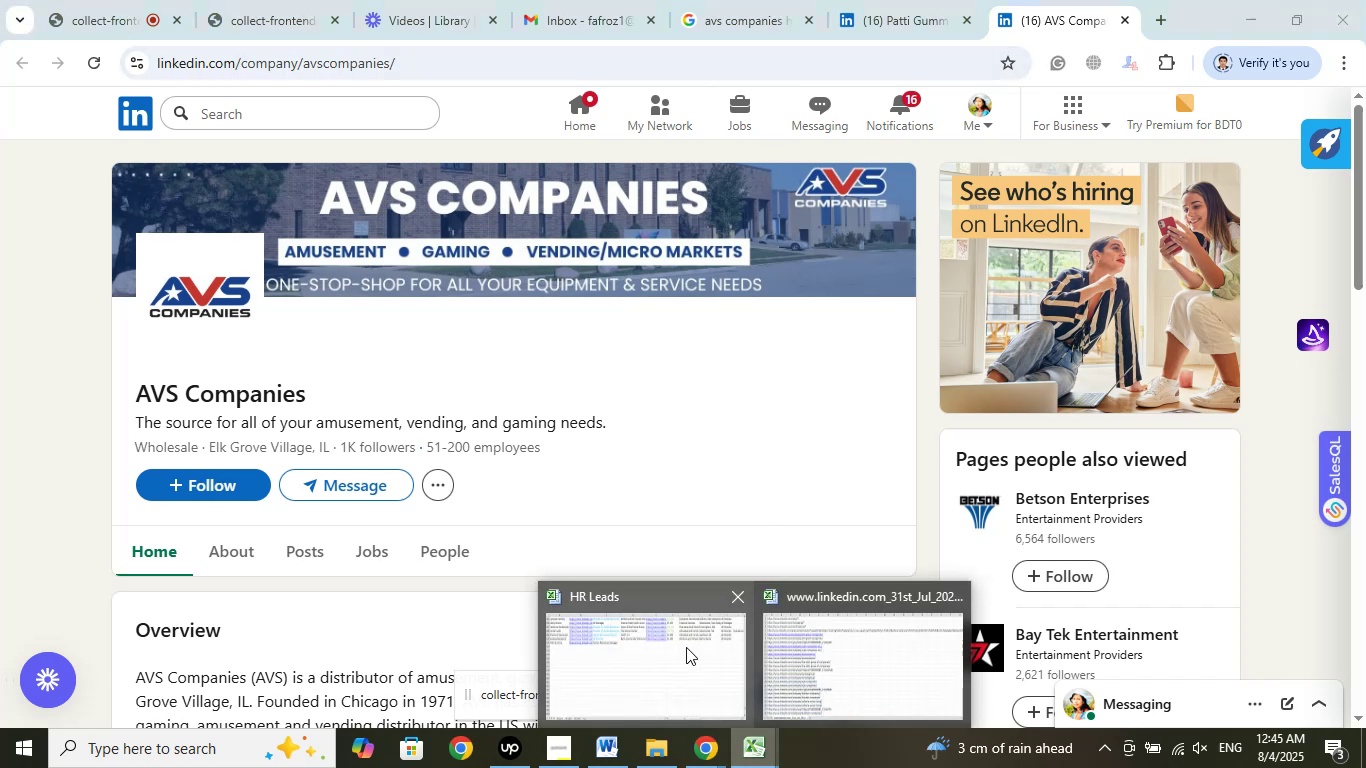 
left_click([686, 647])
 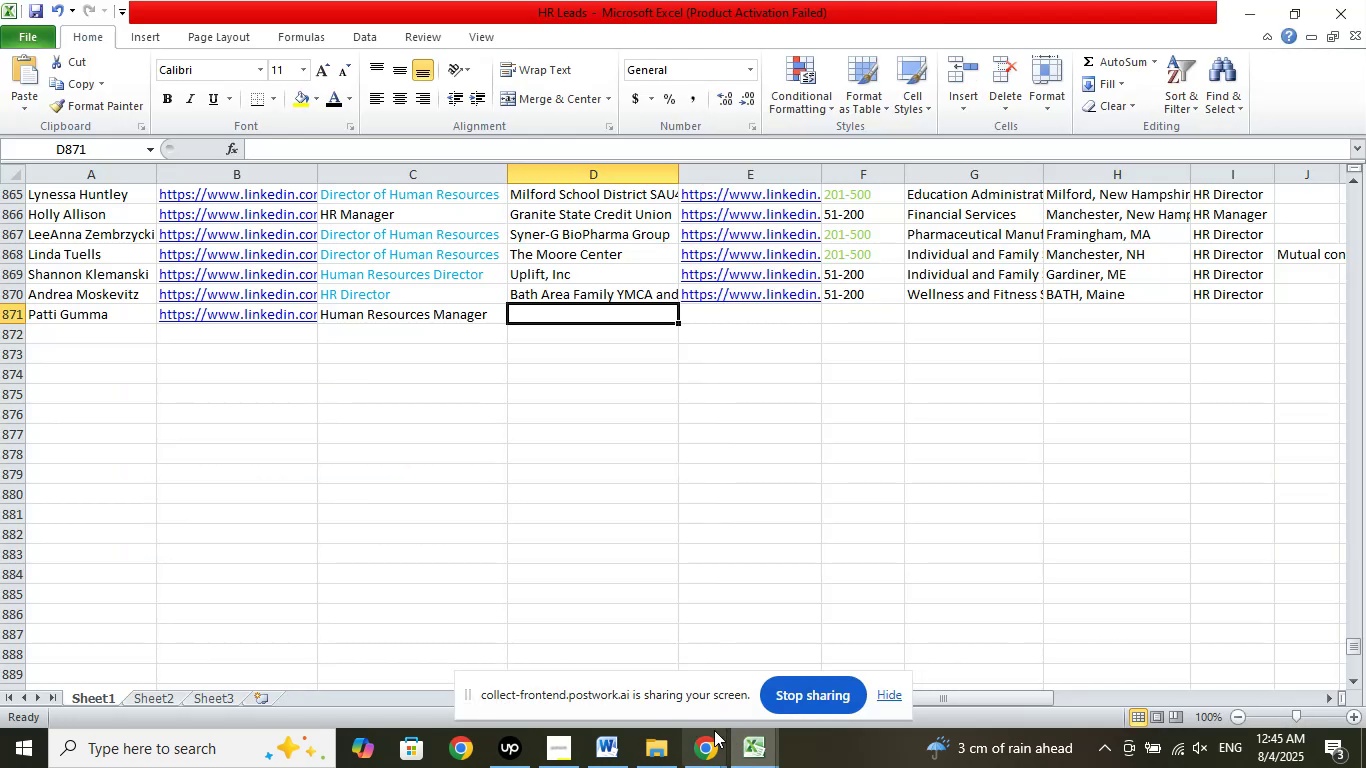 
left_click([711, 752])
 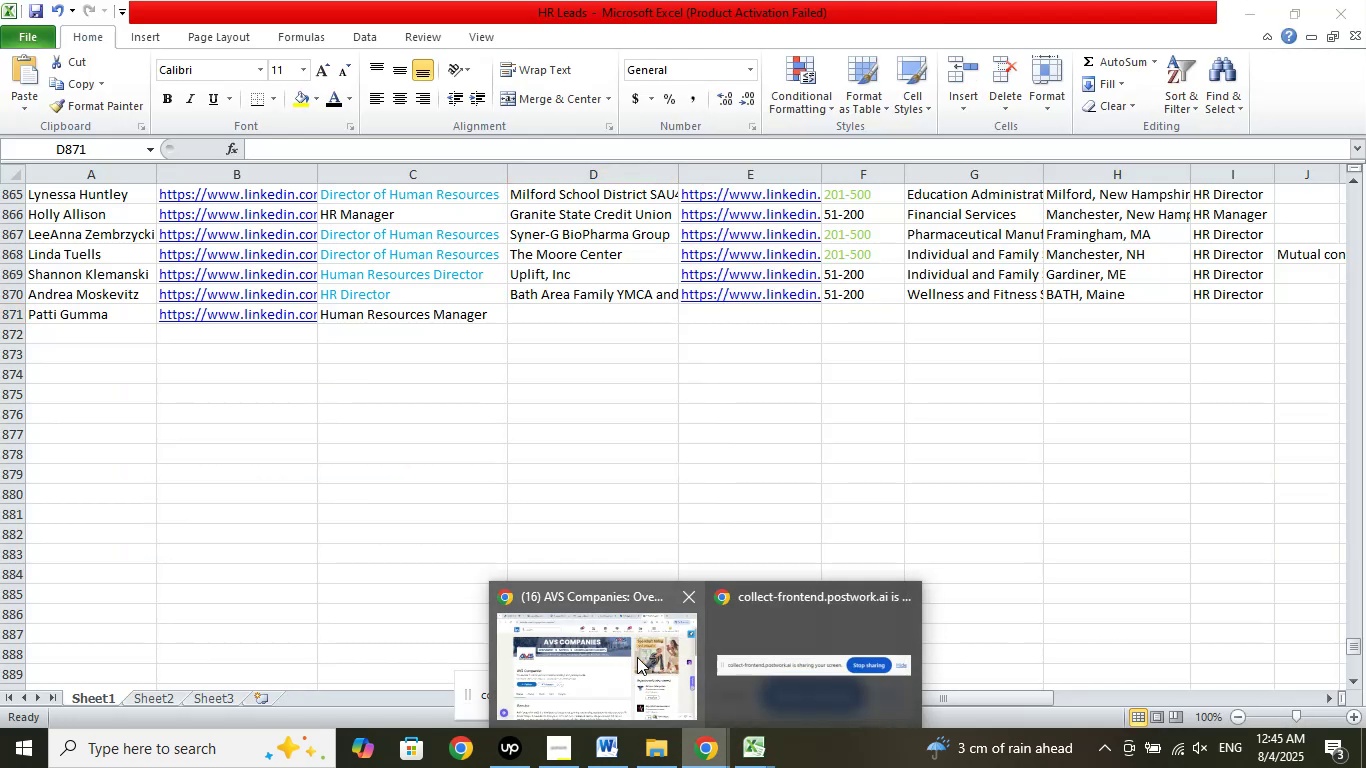 
left_click([637, 657])
 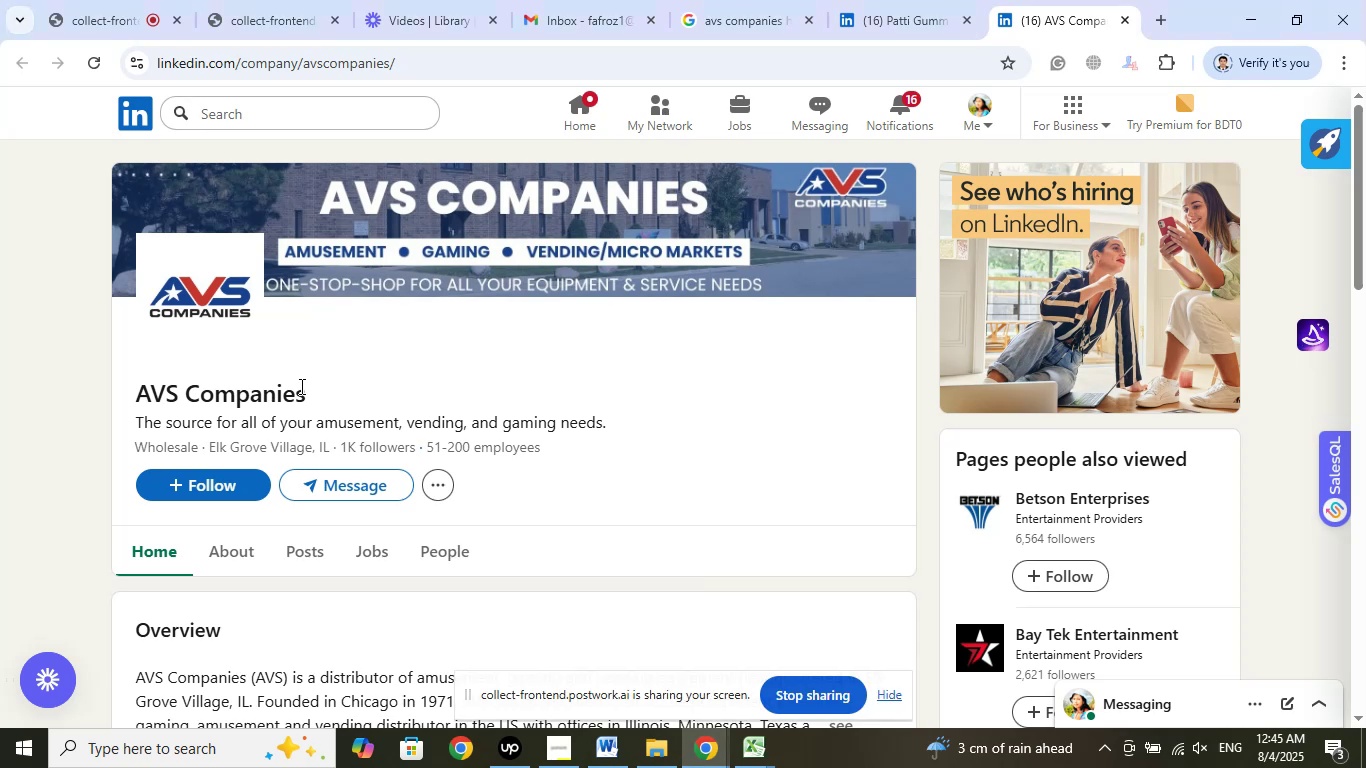 
left_click_drag(start_coordinate=[315, 392], to_coordinate=[138, 400])
 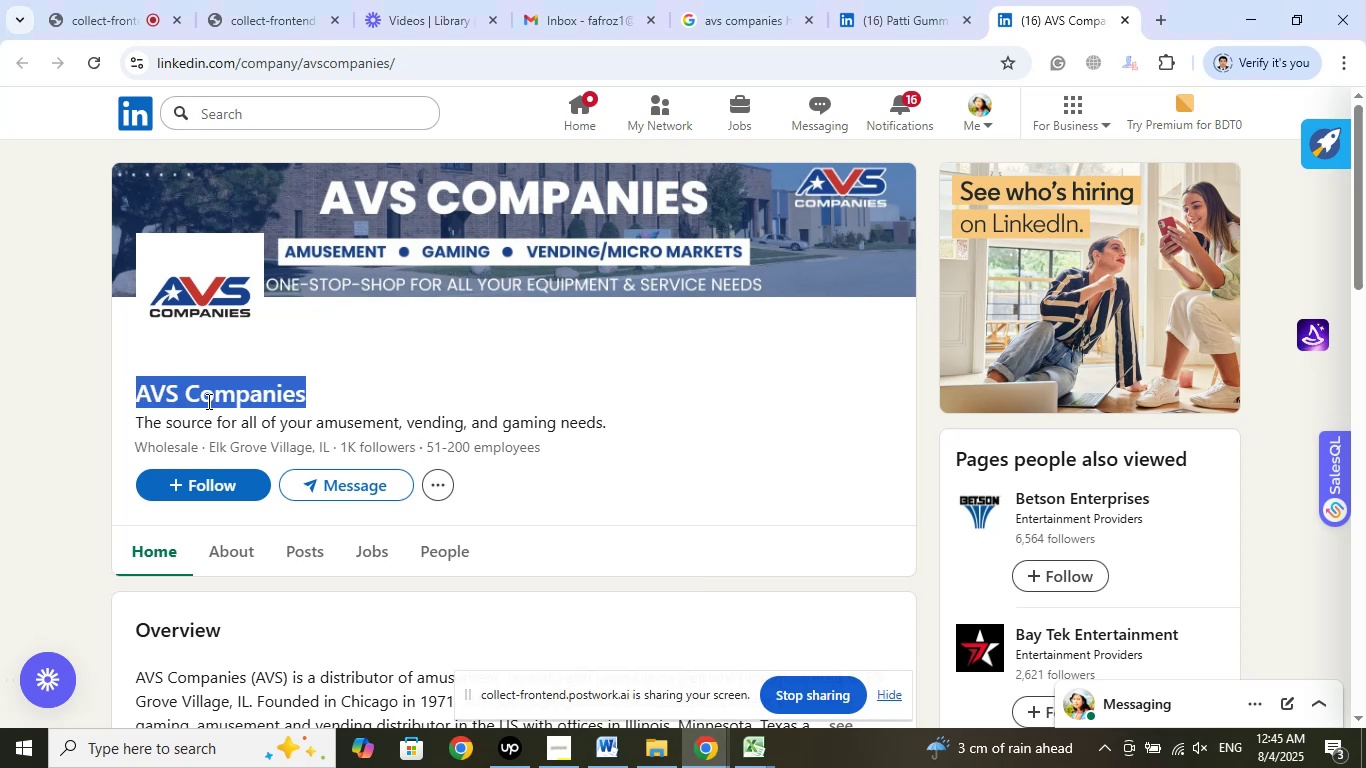 
right_click([207, 401])
 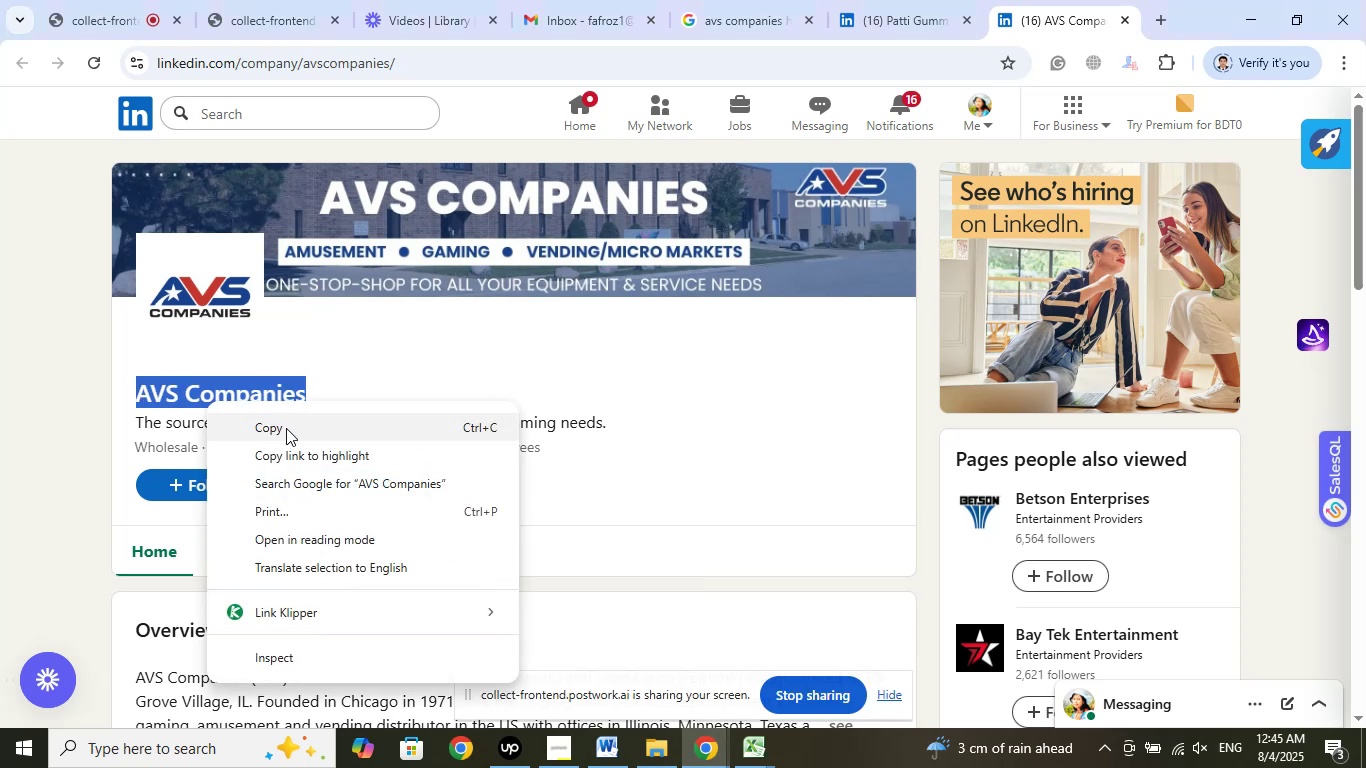 
left_click([286, 428])
 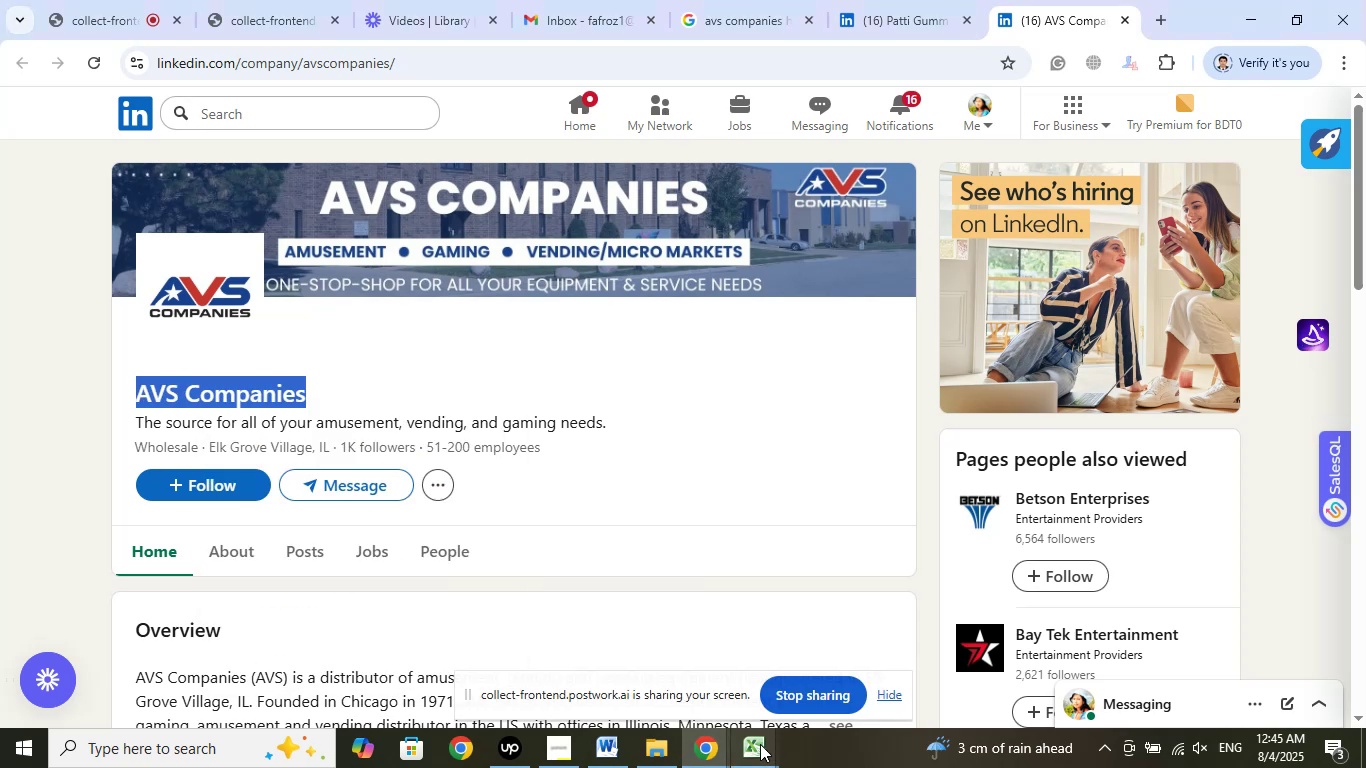 
left_click([758, 745])
 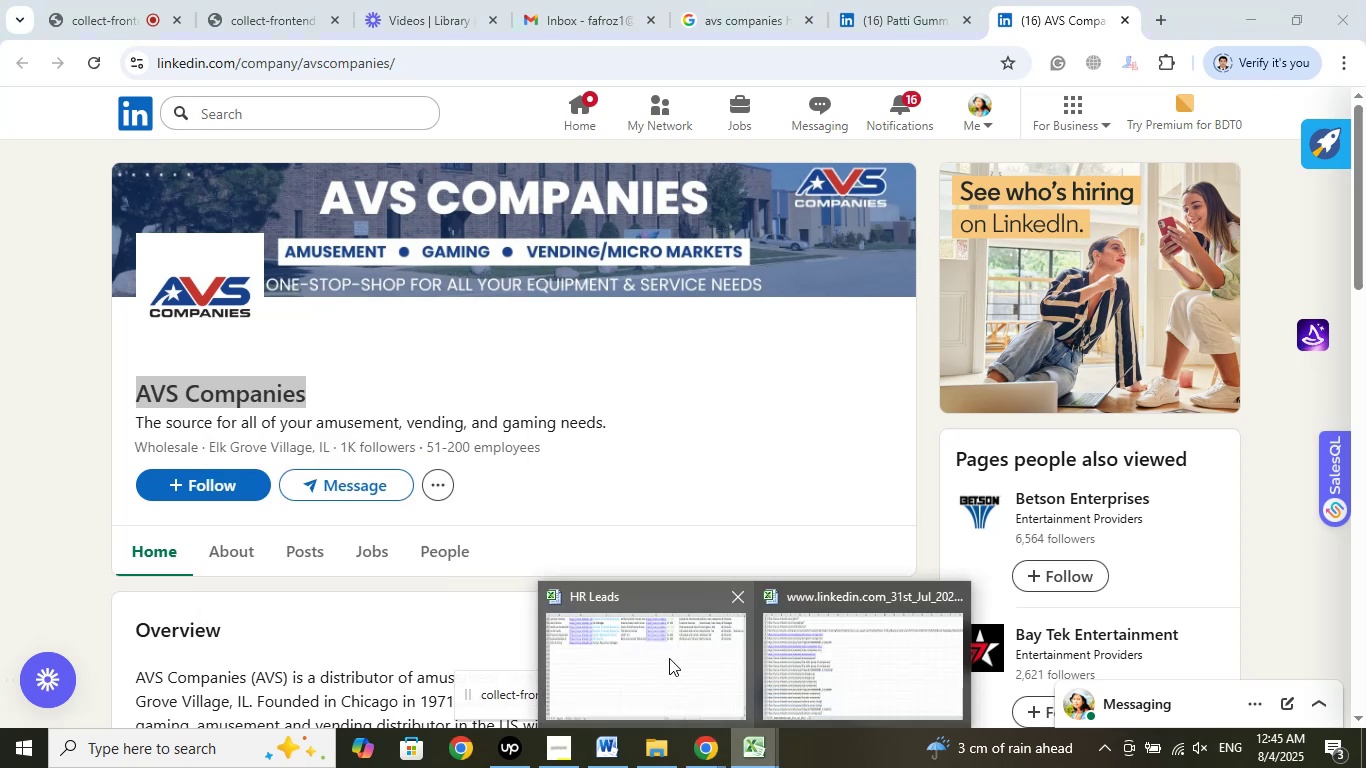 
left_click([669, 658])
 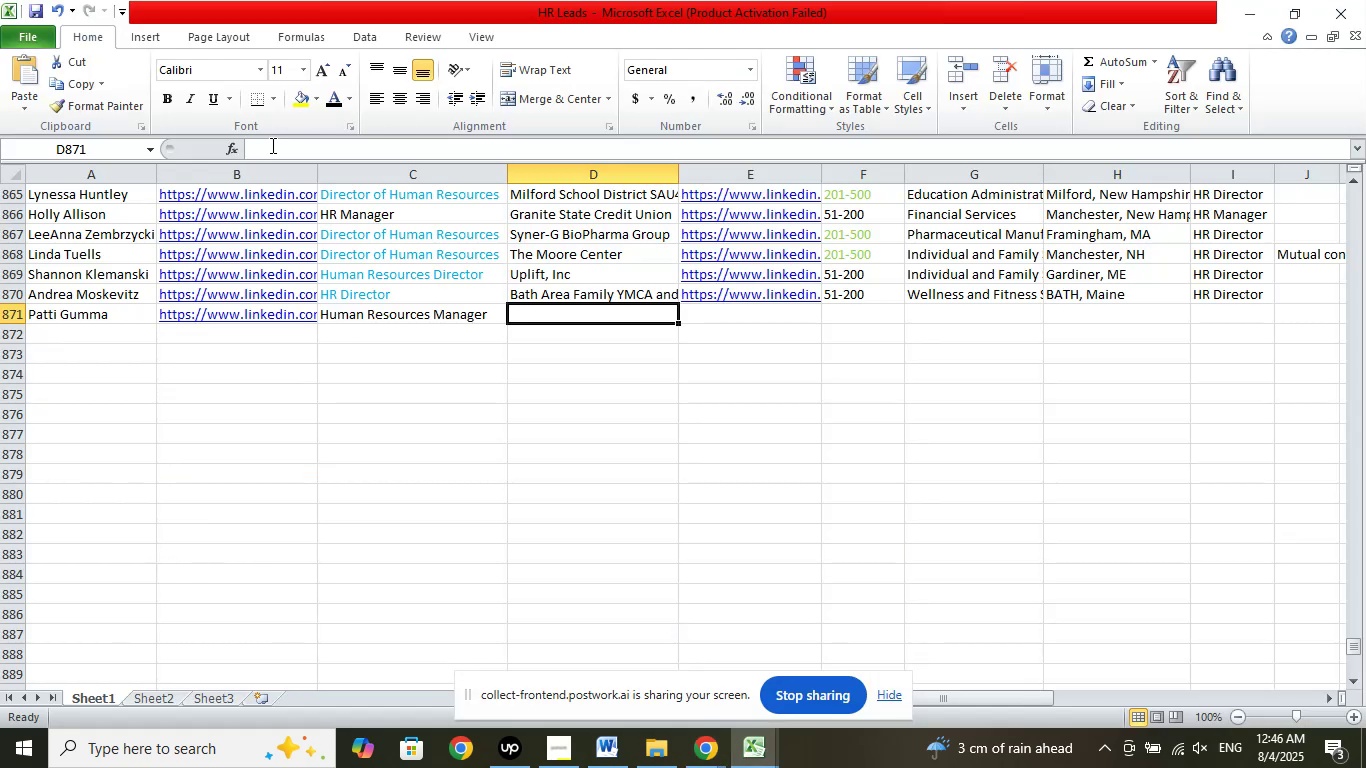 
left_click([281, 147])
 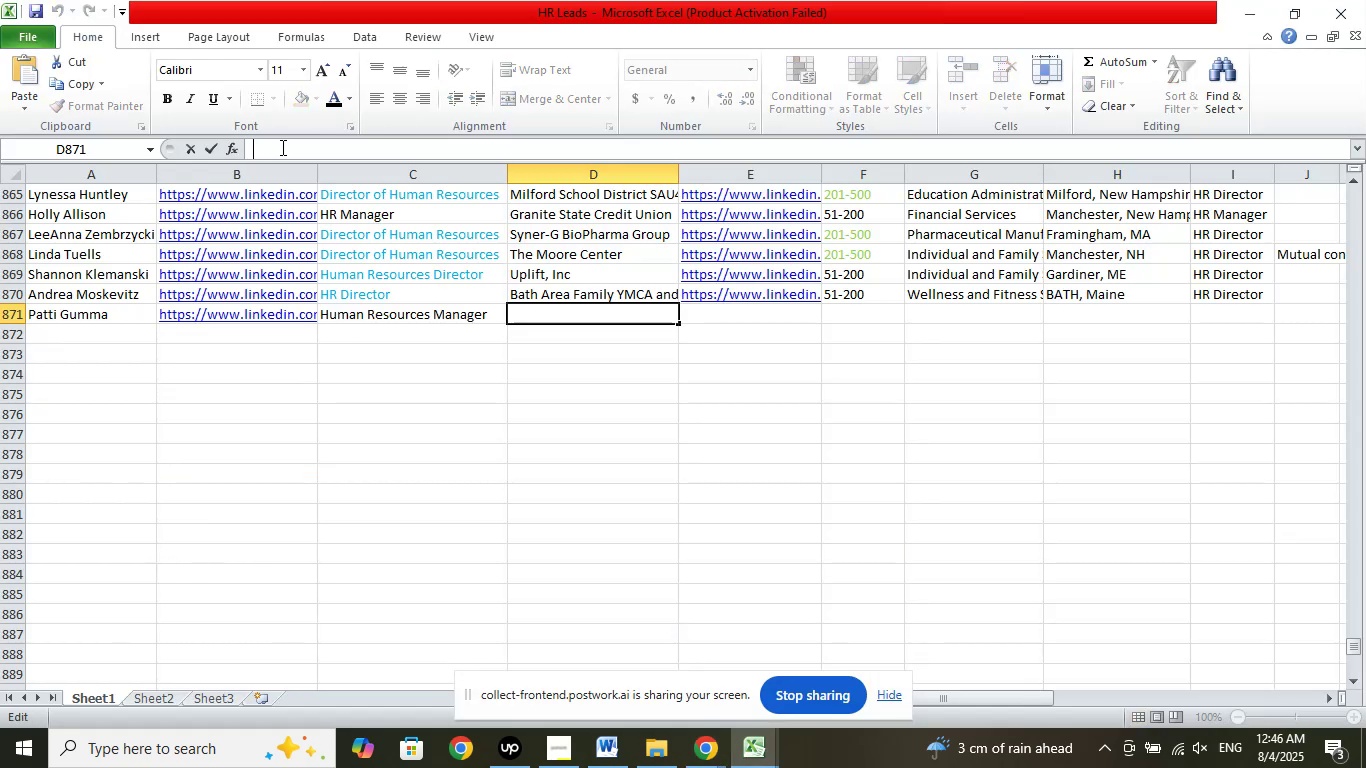 
right_click([281, 147])
 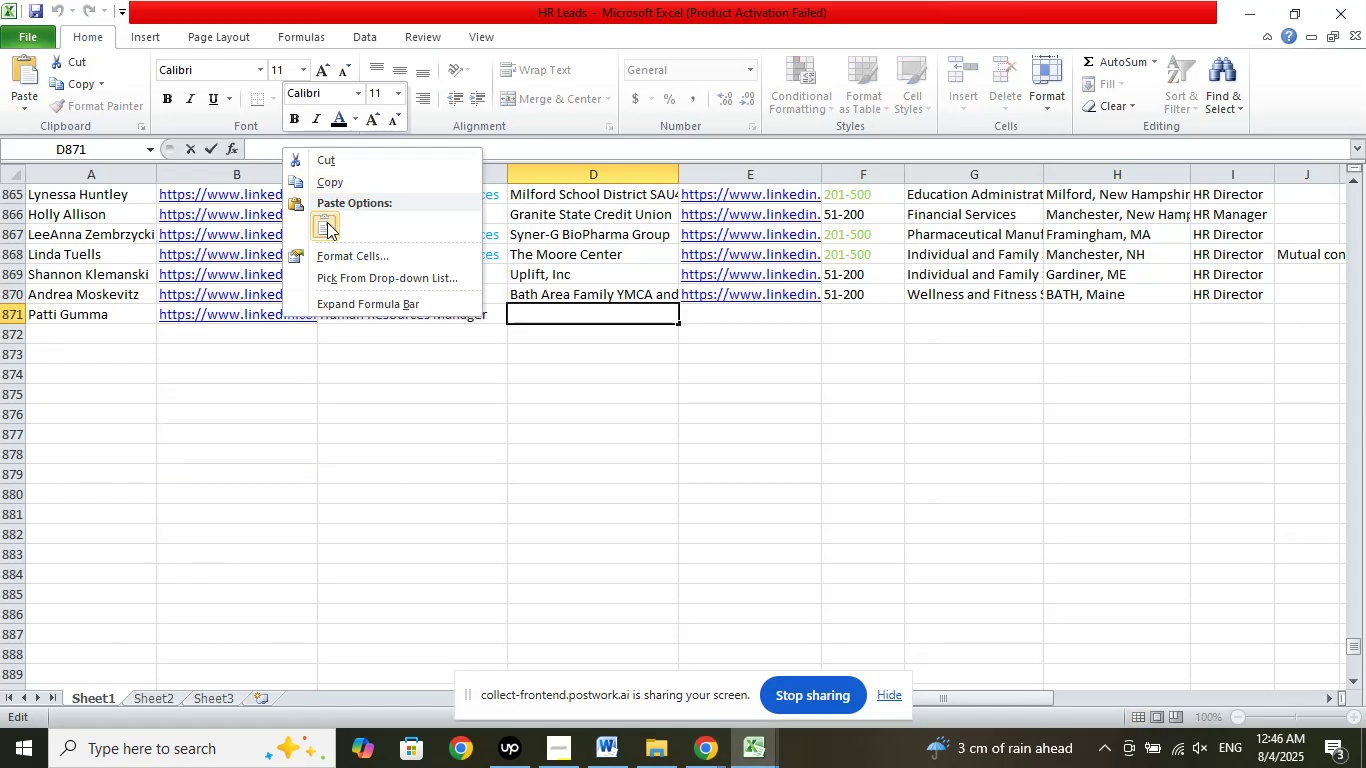 
left_click([327, 222])
 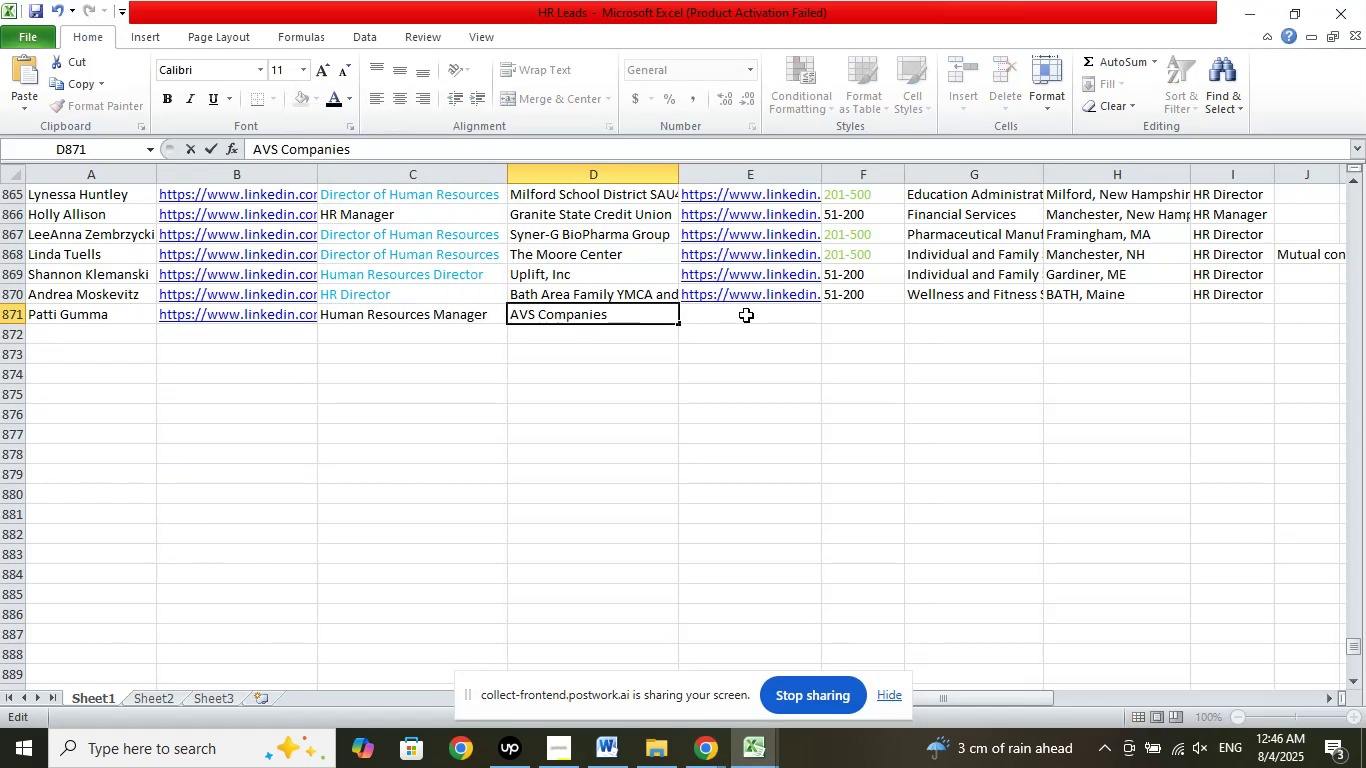 
left_click([746, 313])
 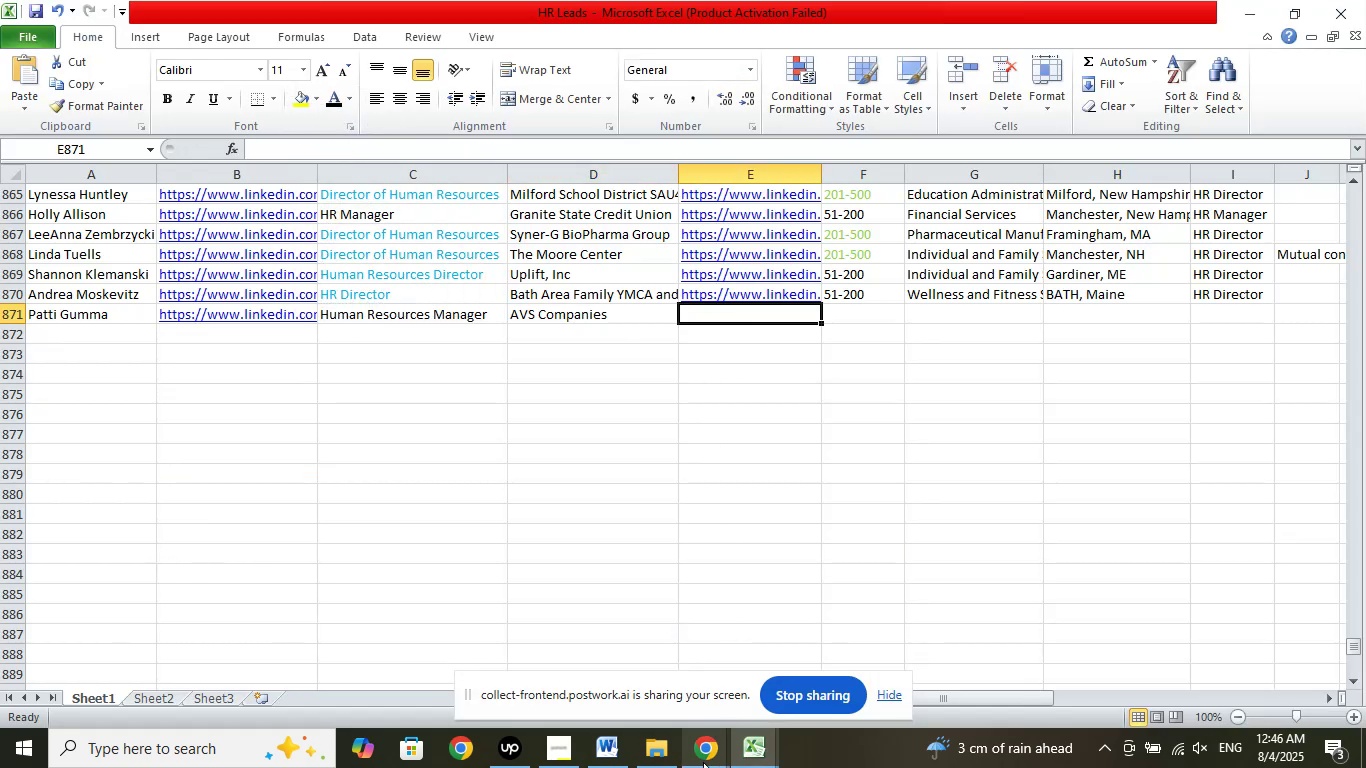 
left_click([703, 767])
 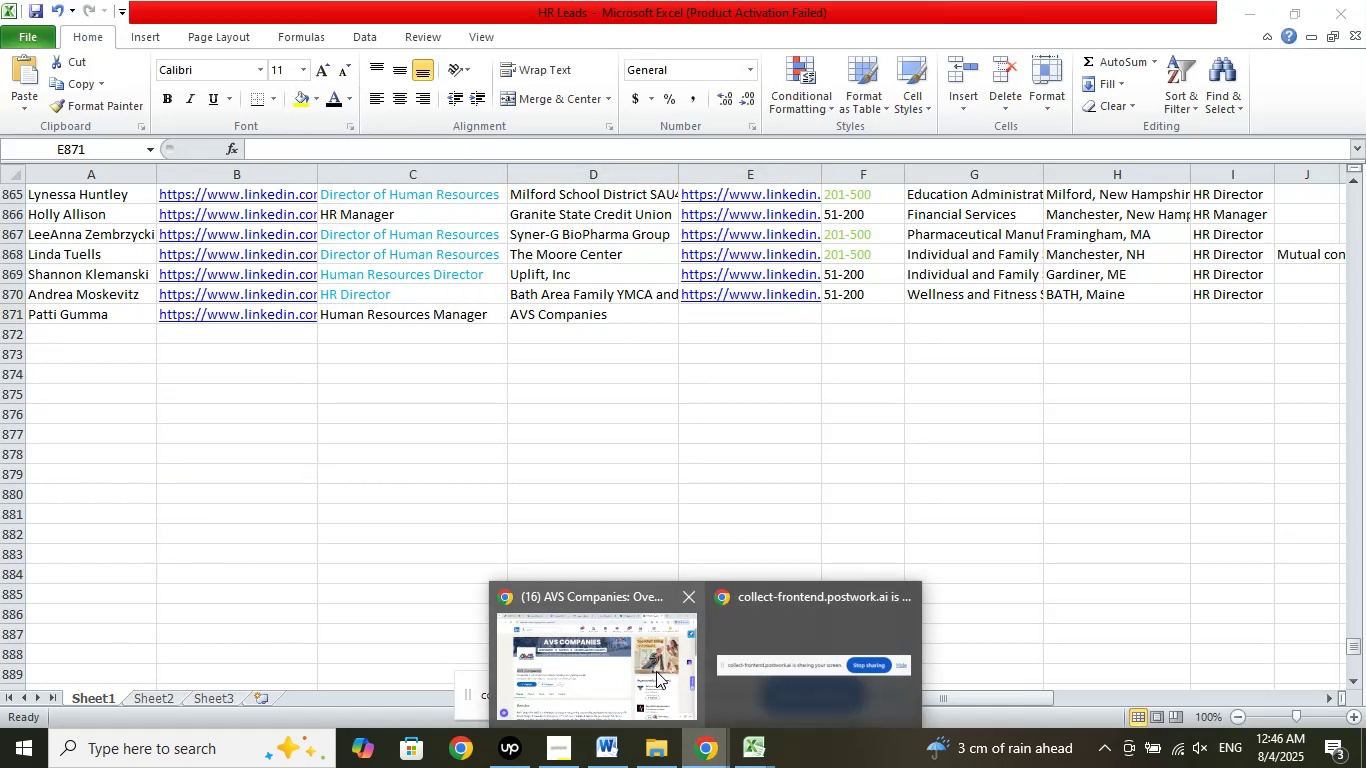 
left_click([656, 671])
 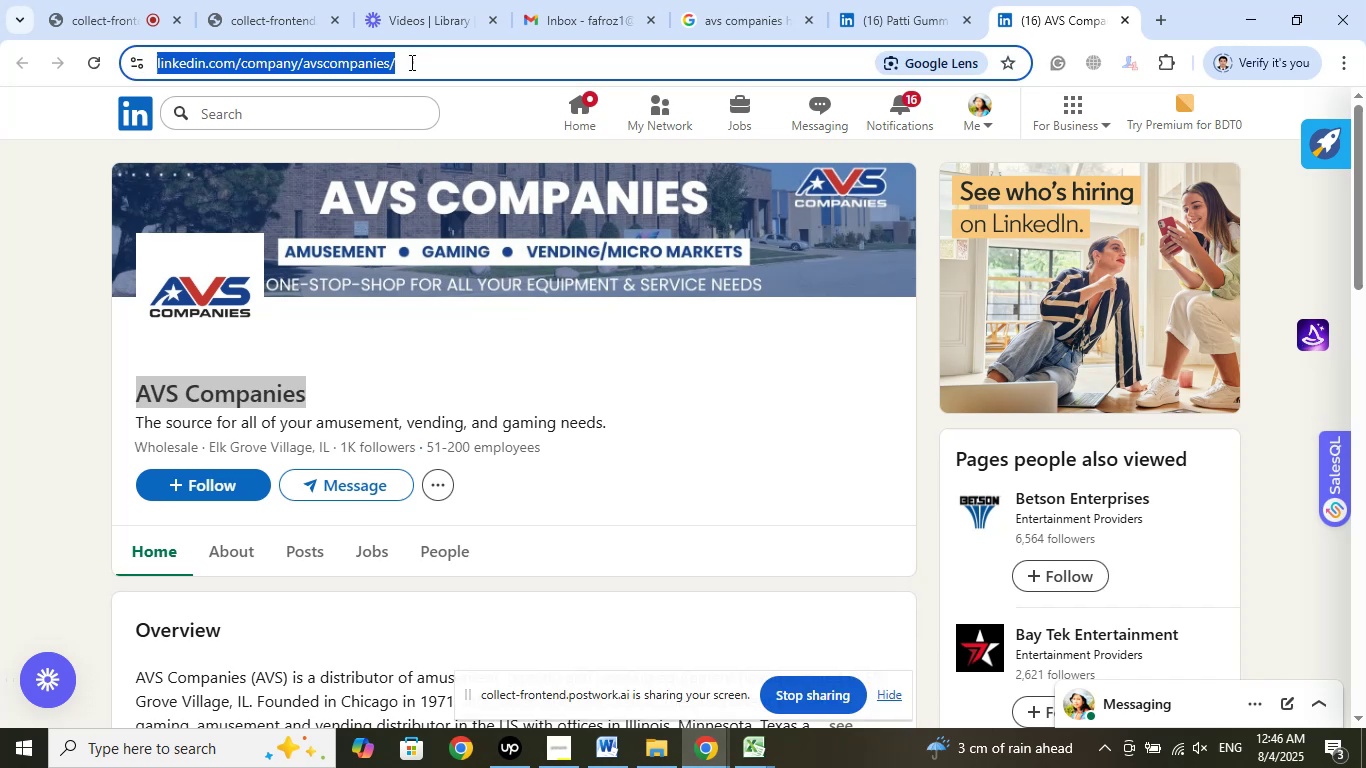 
right_click([384, 65])
 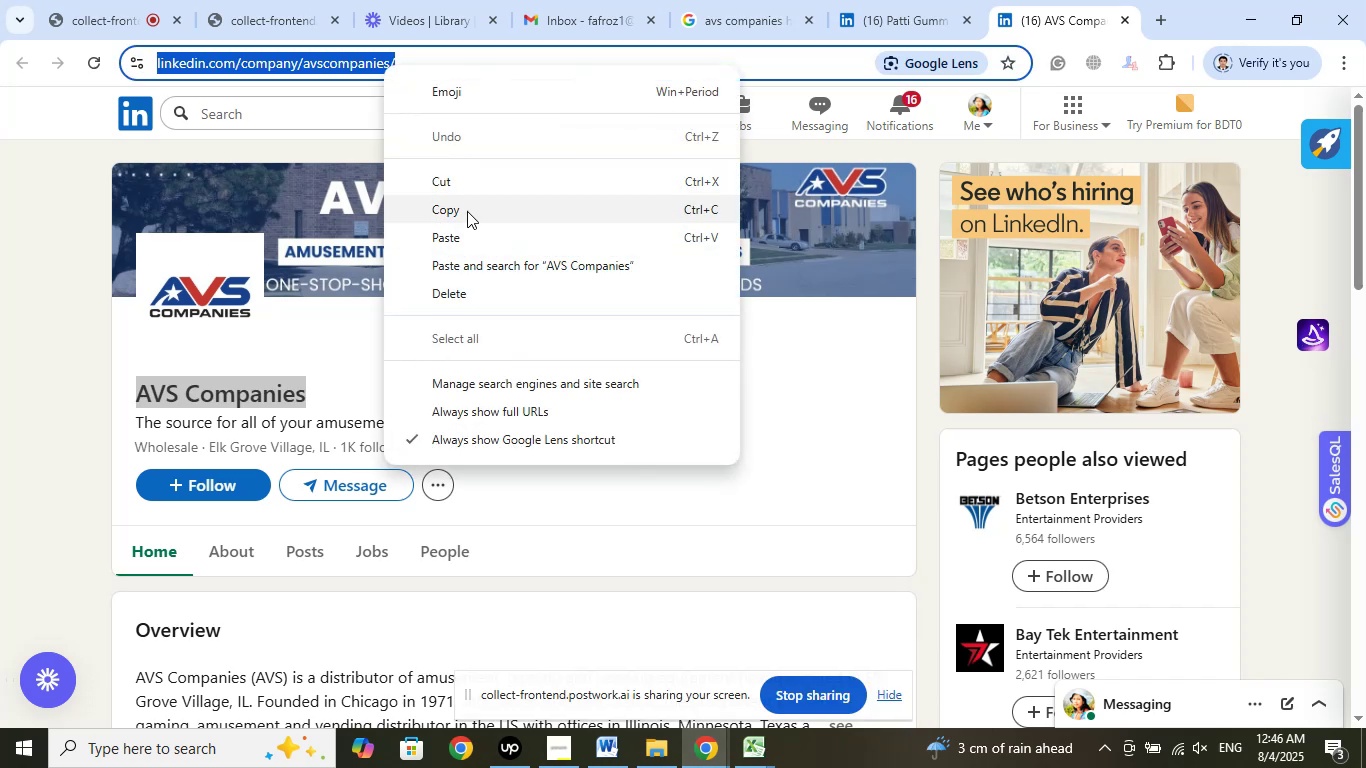 
left_click([468, 207])
 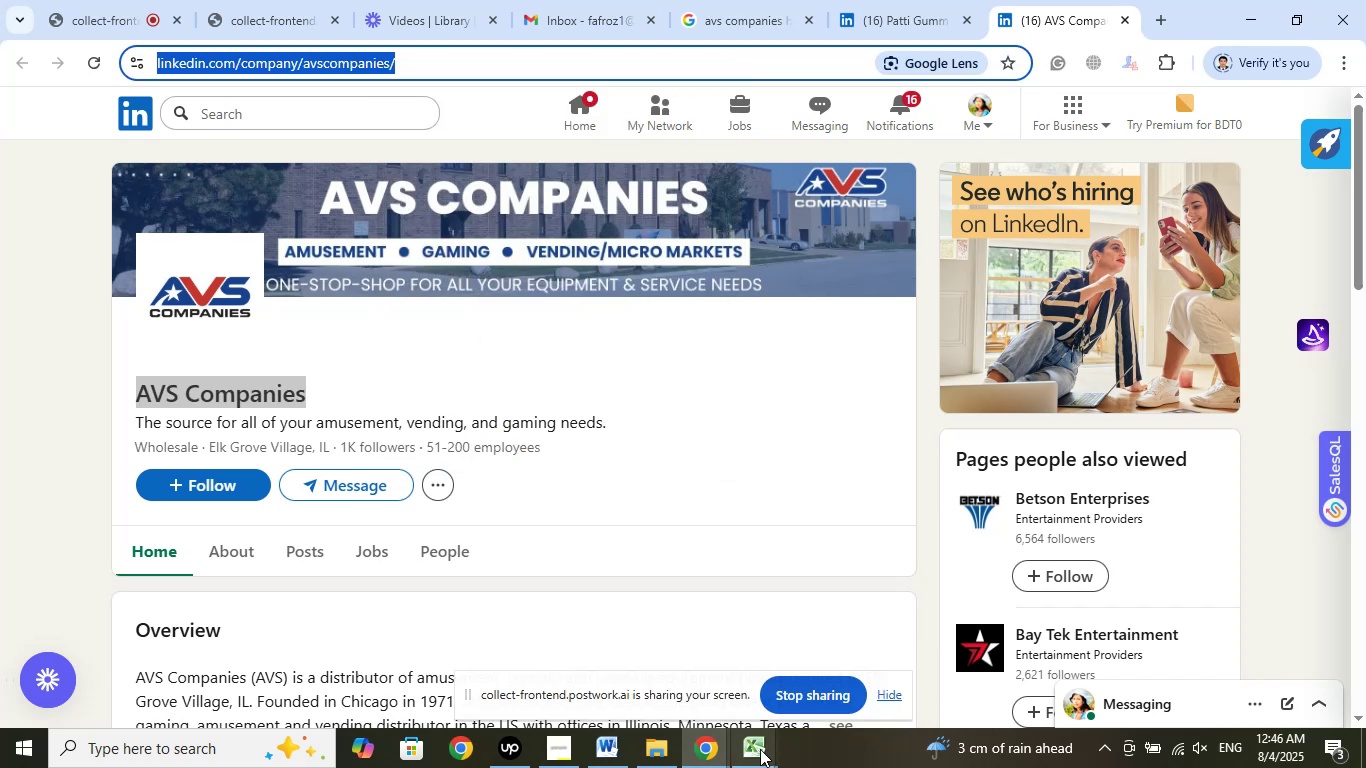 
left_click([760, 749])
 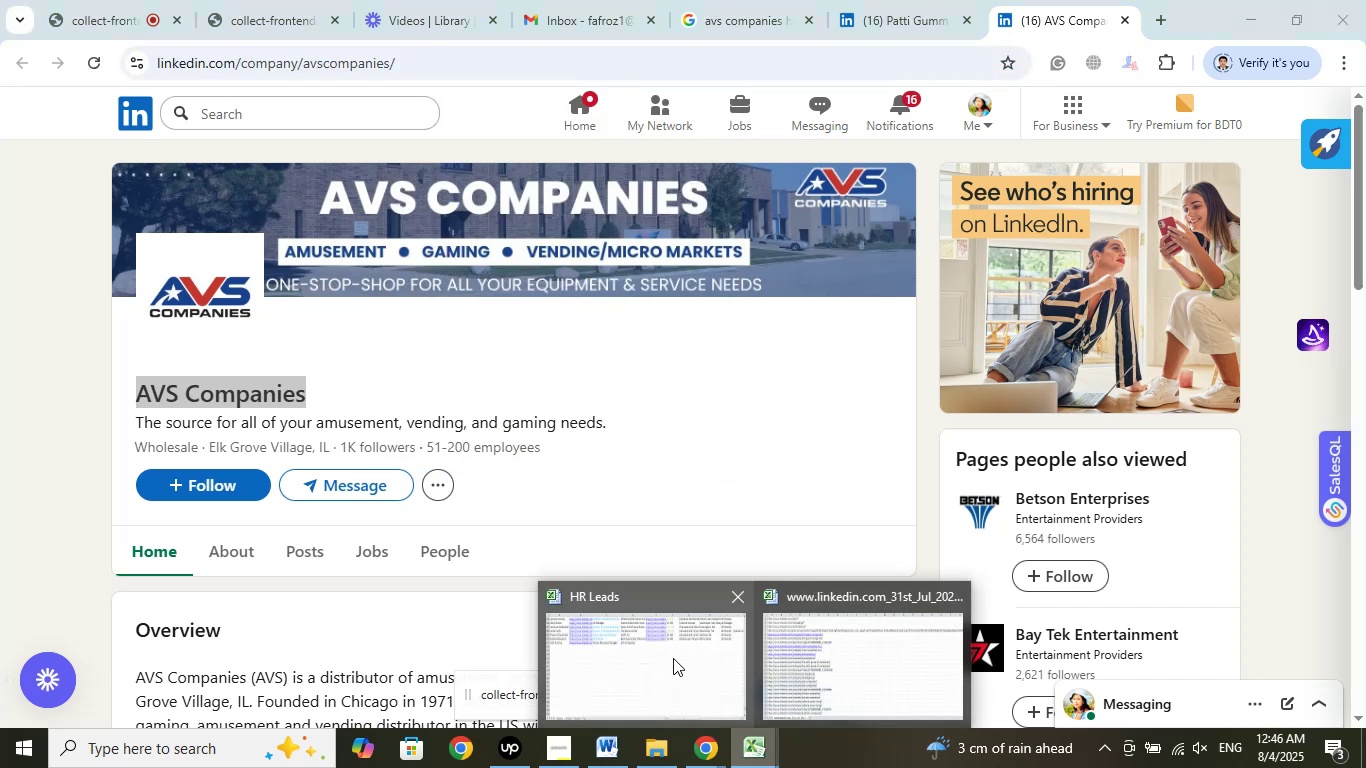 
left_click([673, 658])
 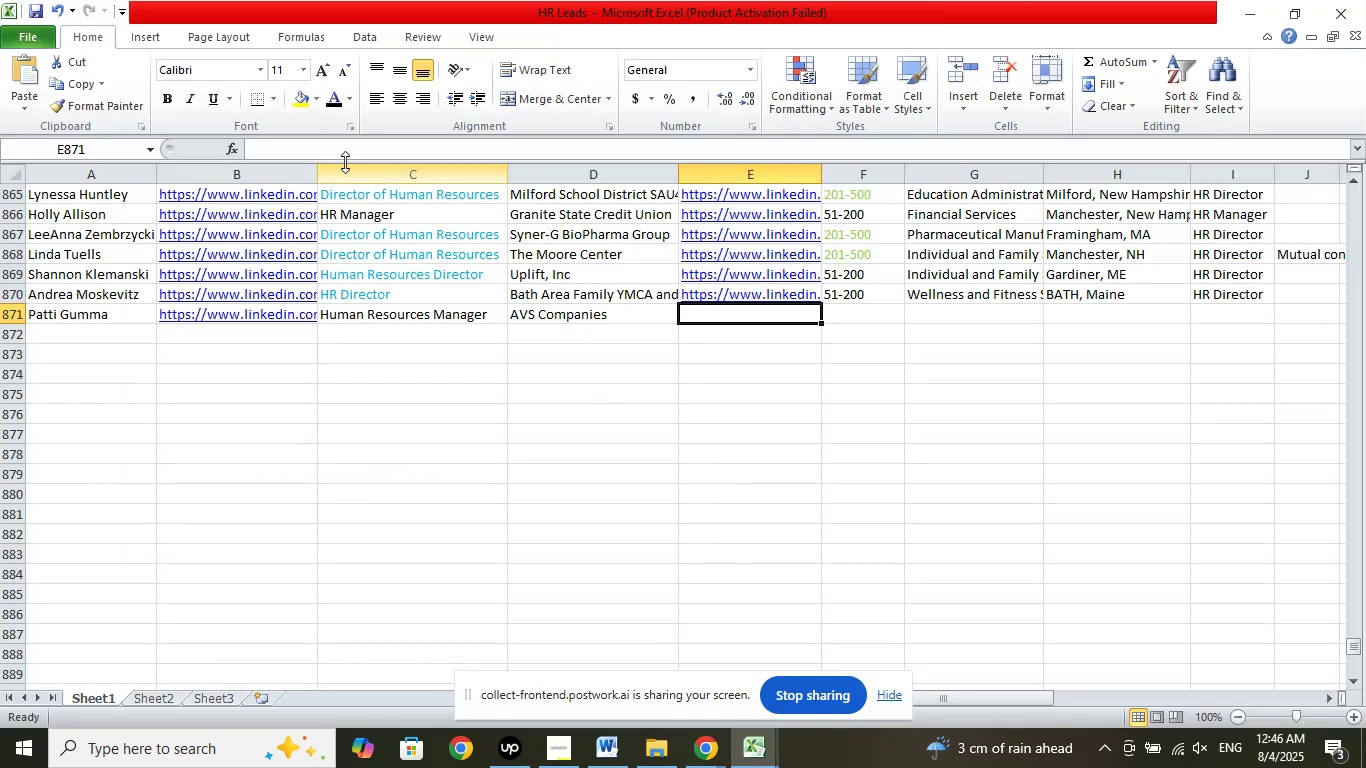 
left_click_drag(start_coordinate=[331, 152], to_coordinate=[328, 147])
 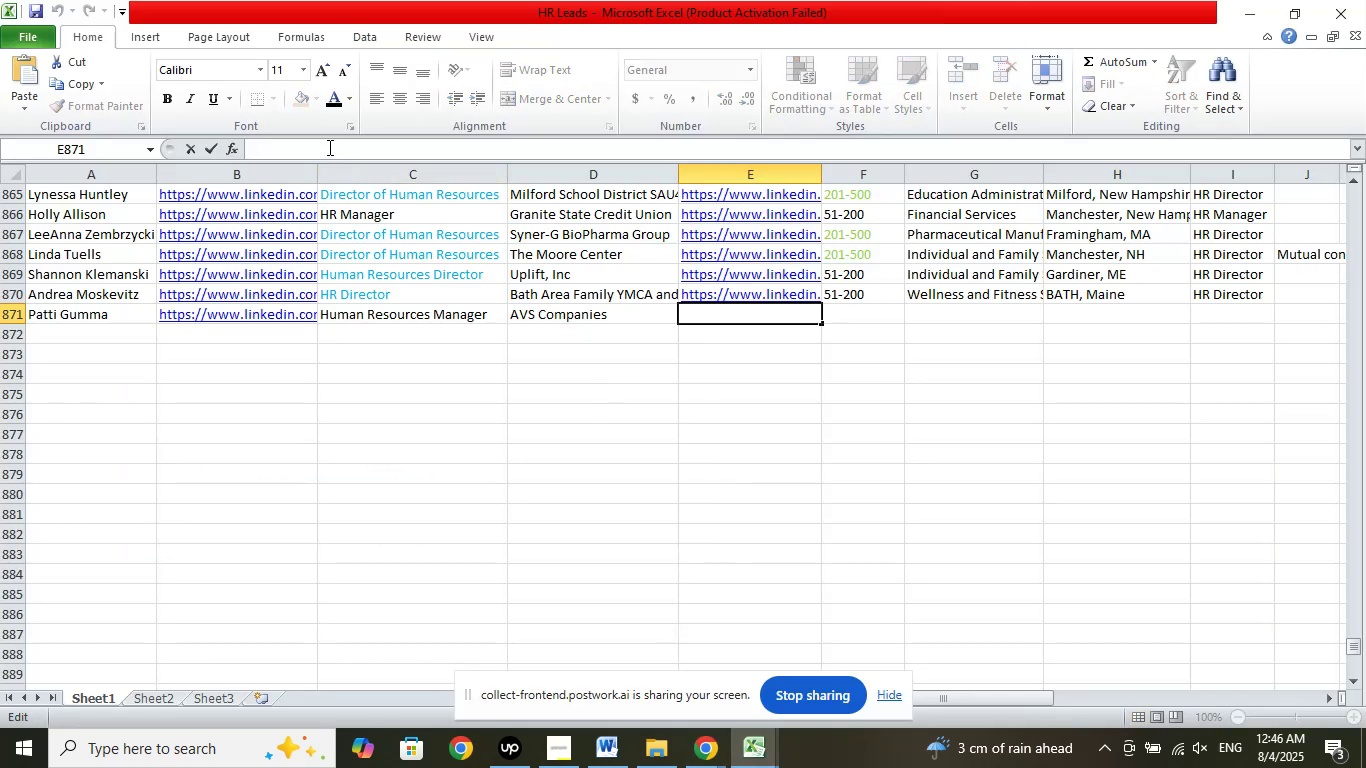 
right_click([328, 147])
 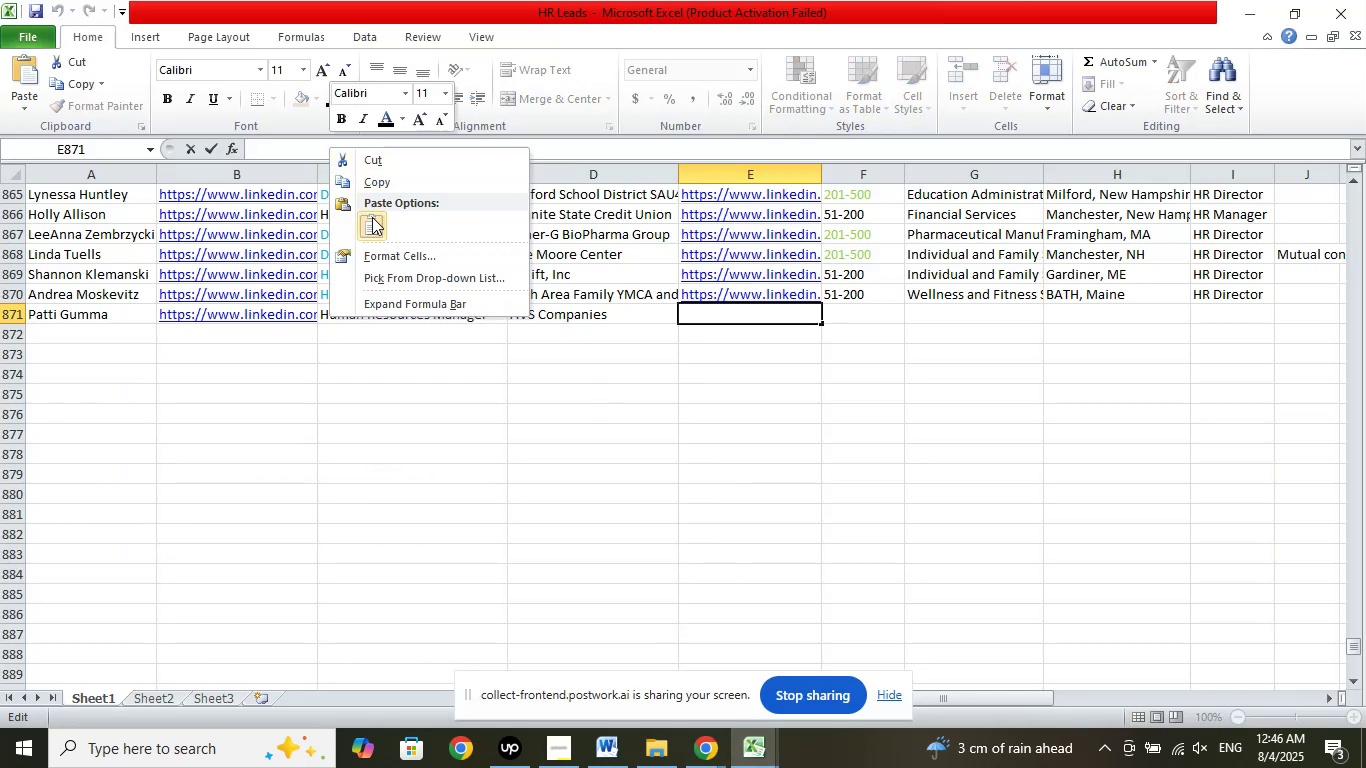 
left_click([372, 218])
 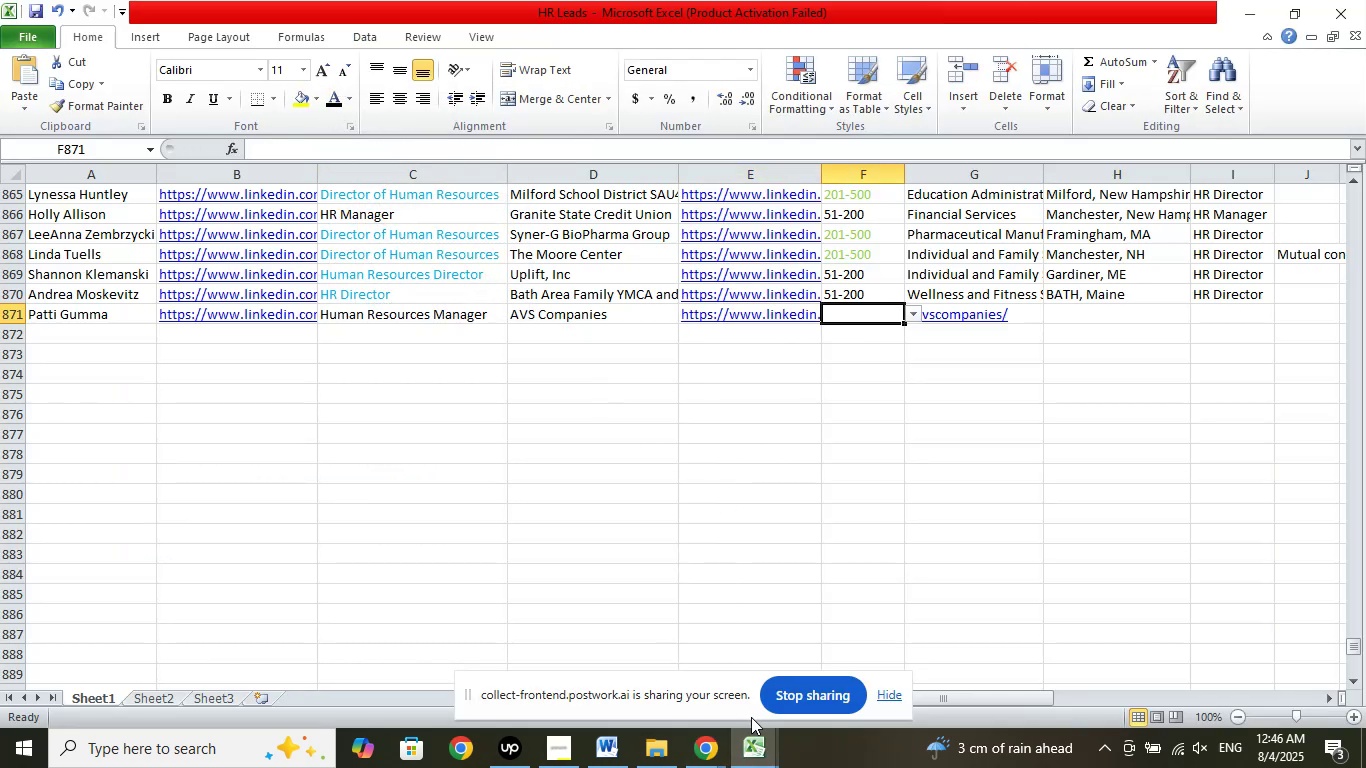 
left_click([708, 748])
 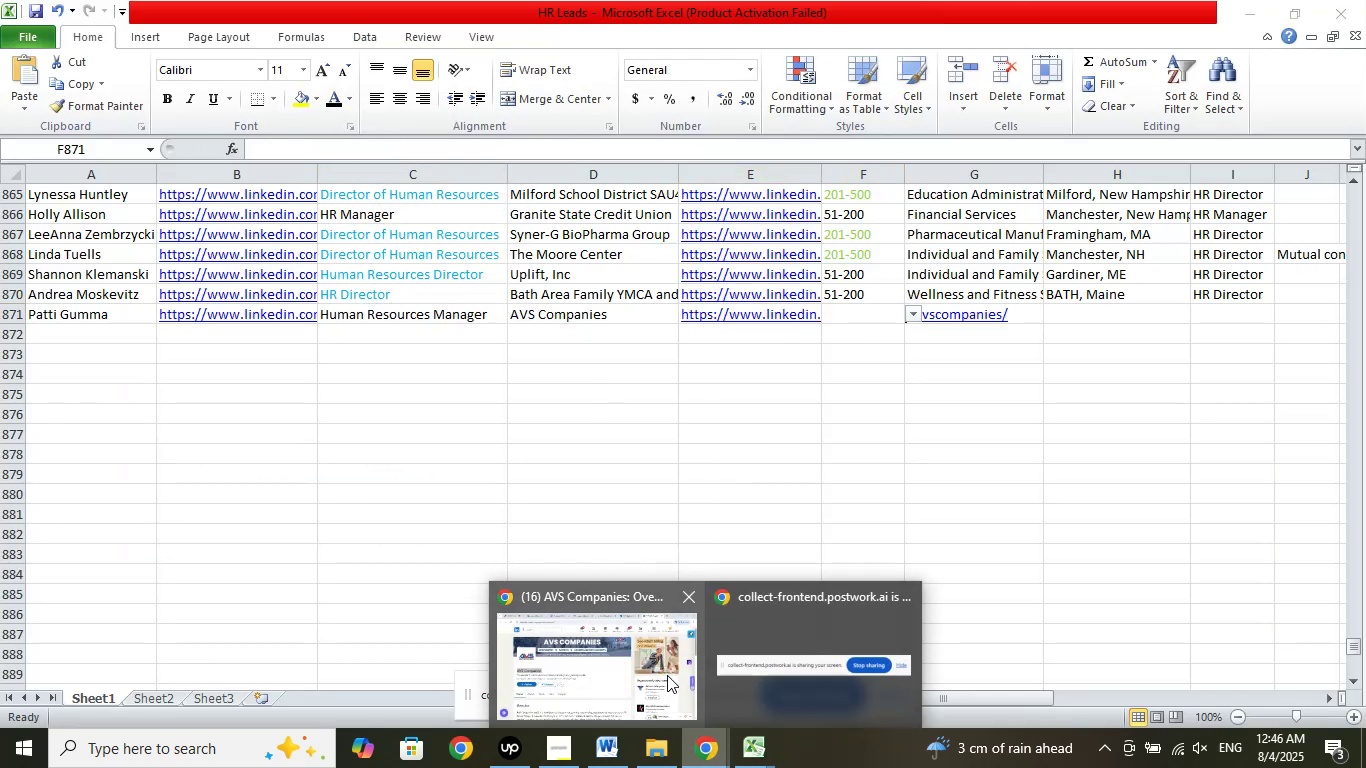 
left_click([667, 675])
 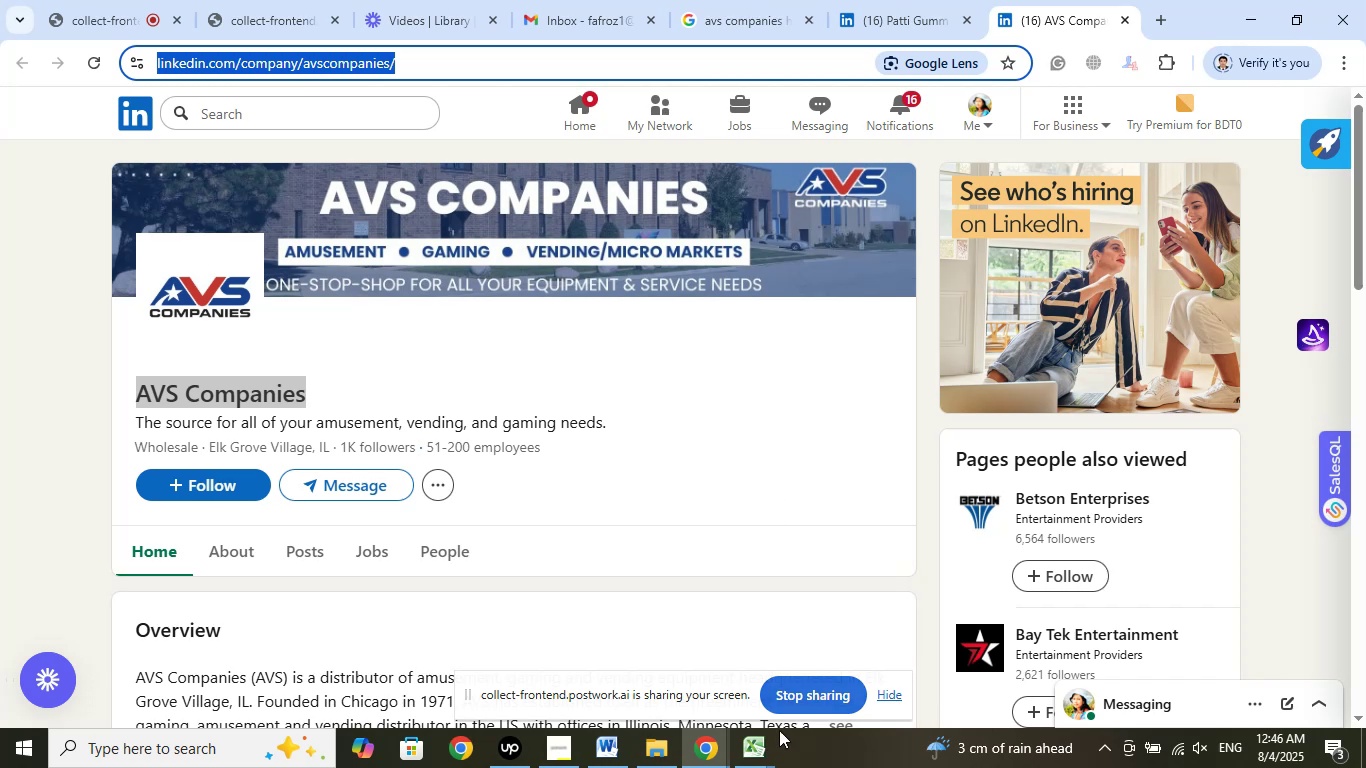 
left_click([759, 752])
 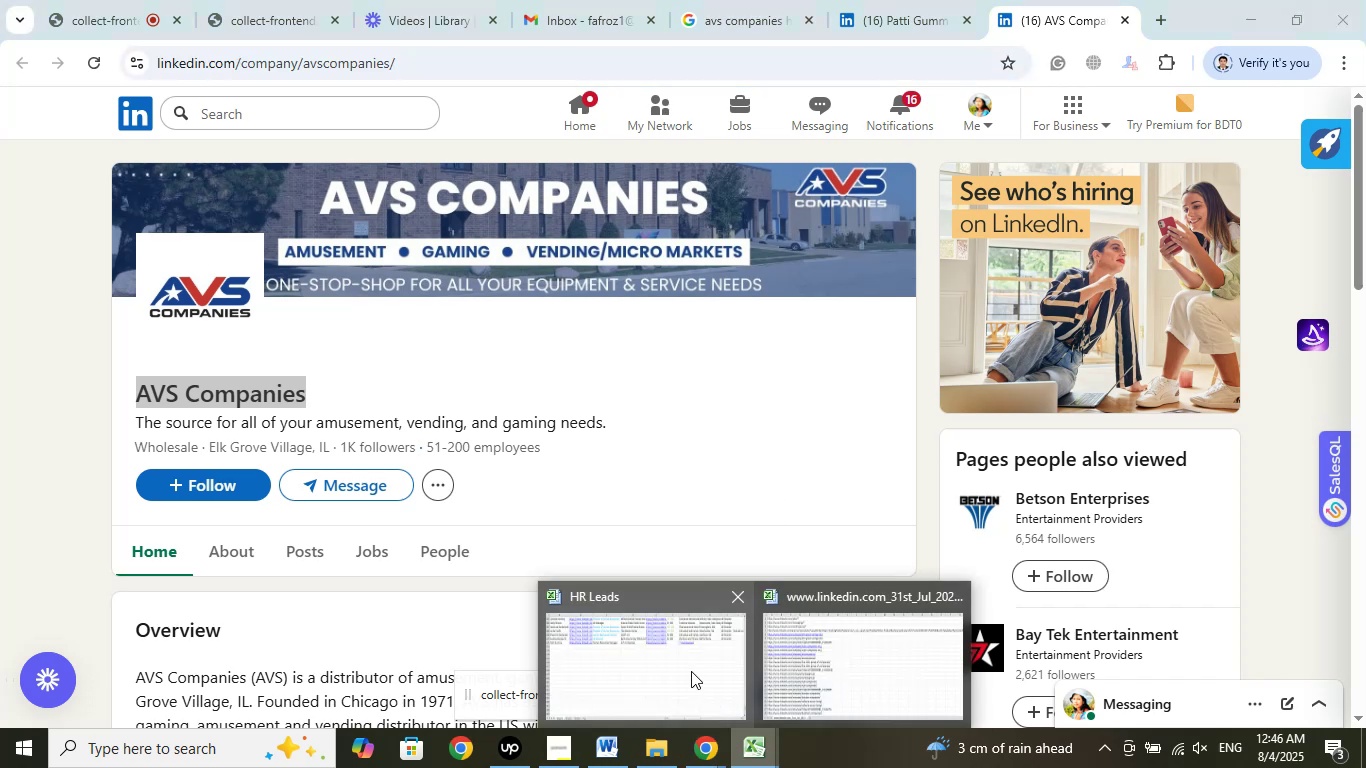 
left_click([691, 671])
 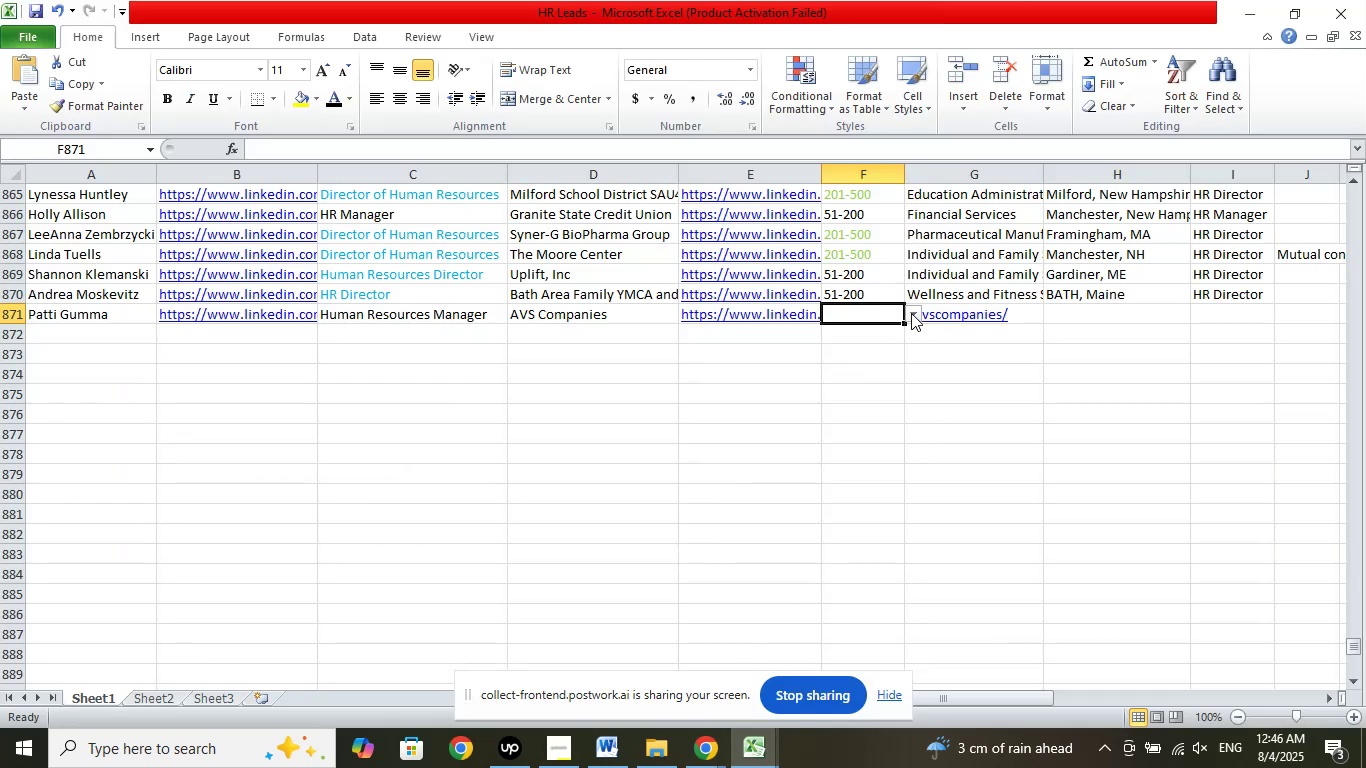 
left_click([914, 311])
 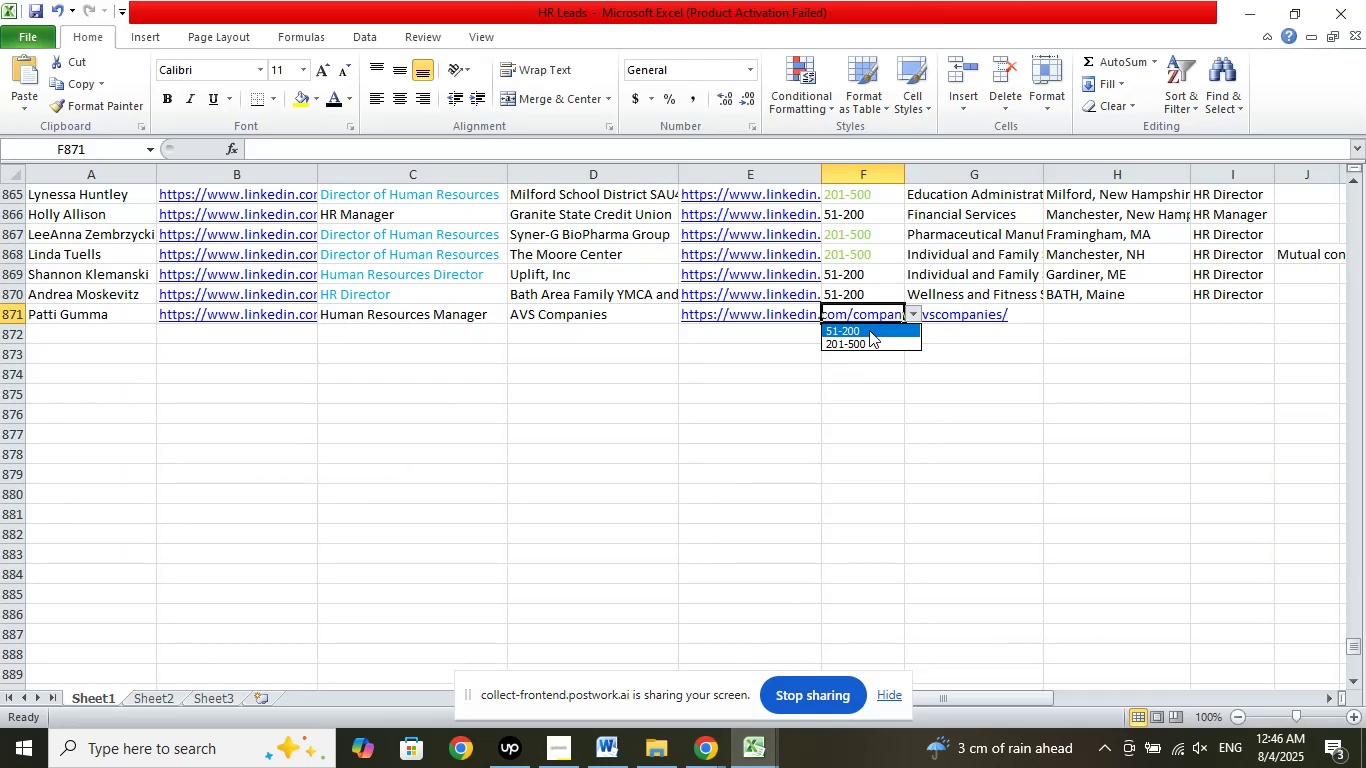 
left_click([869, 330])
 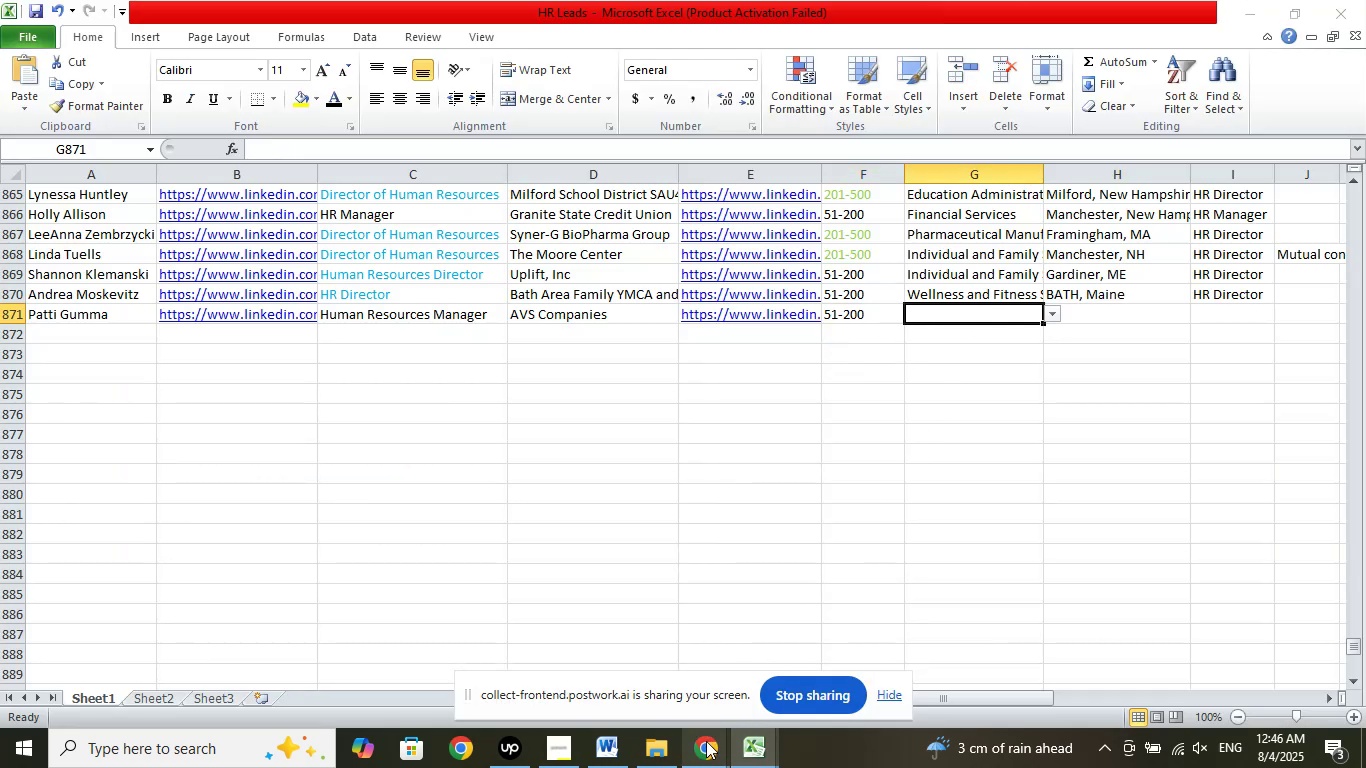 
double_click([646, 635])
 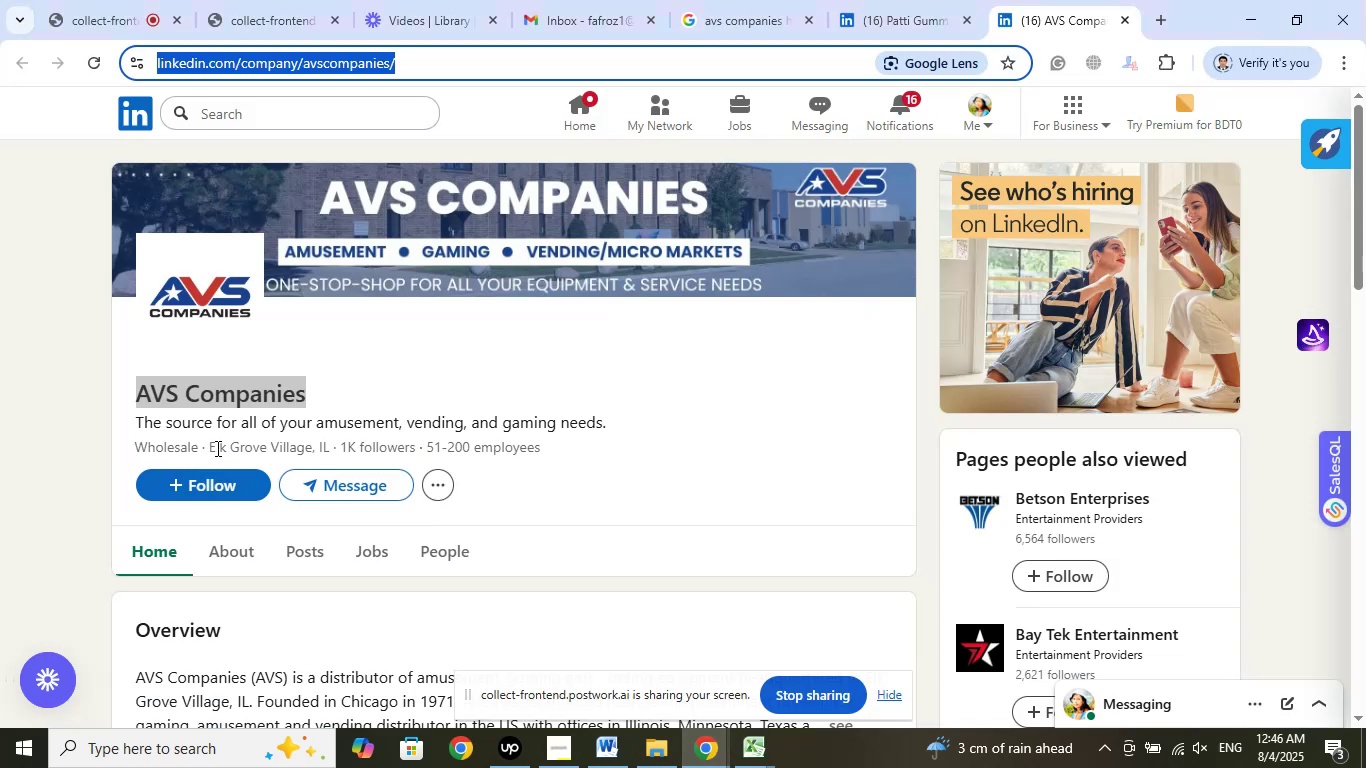 
left_click_drag(start_coordinate=[210, 446], to_coordinate=[329, 450])
 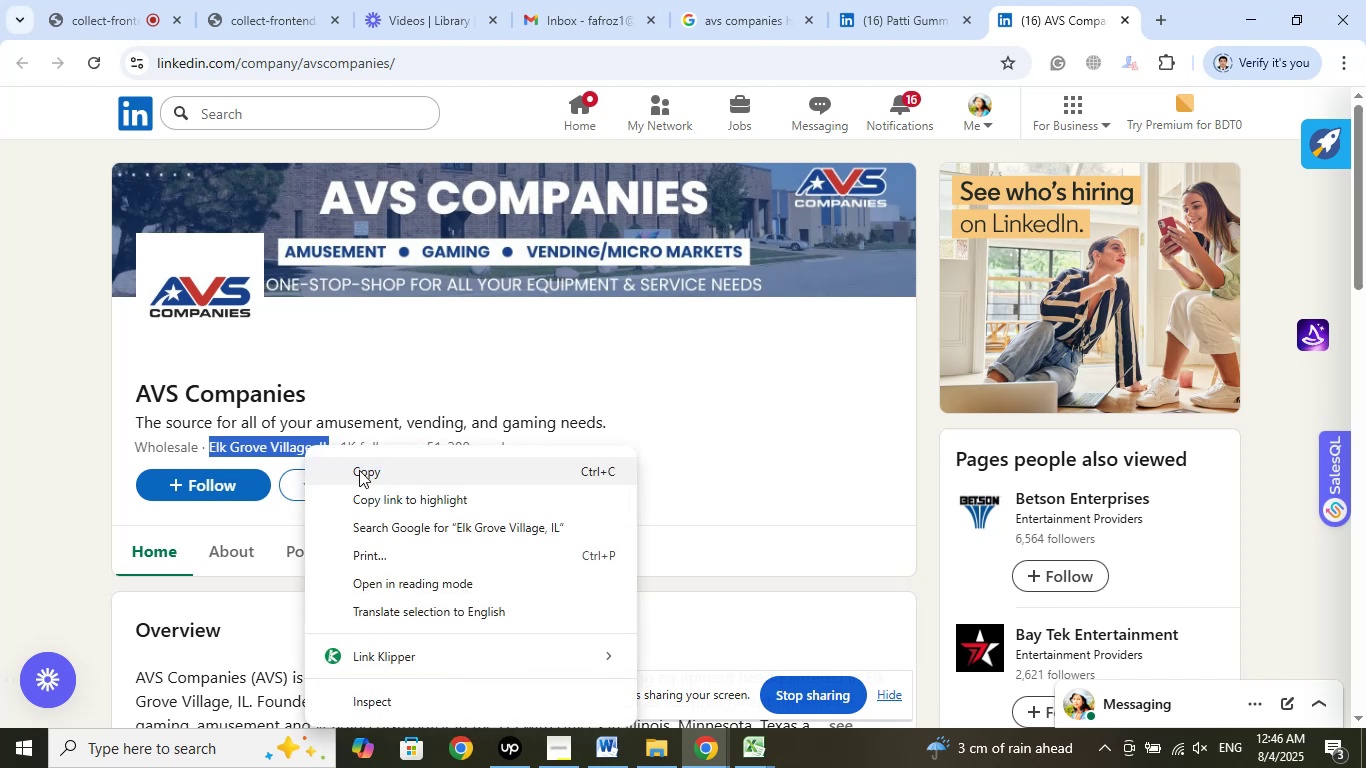 
left_click([365, 477])
 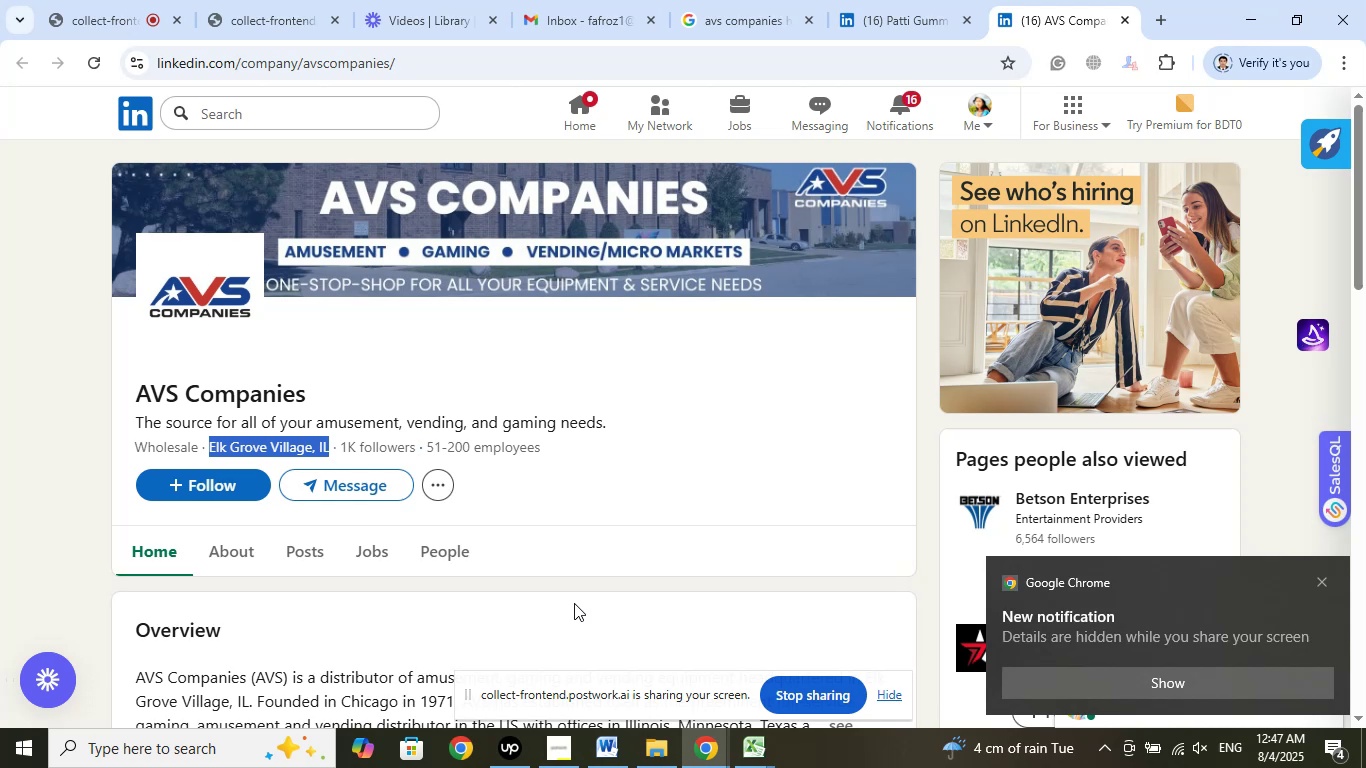 
wait(50.06)
 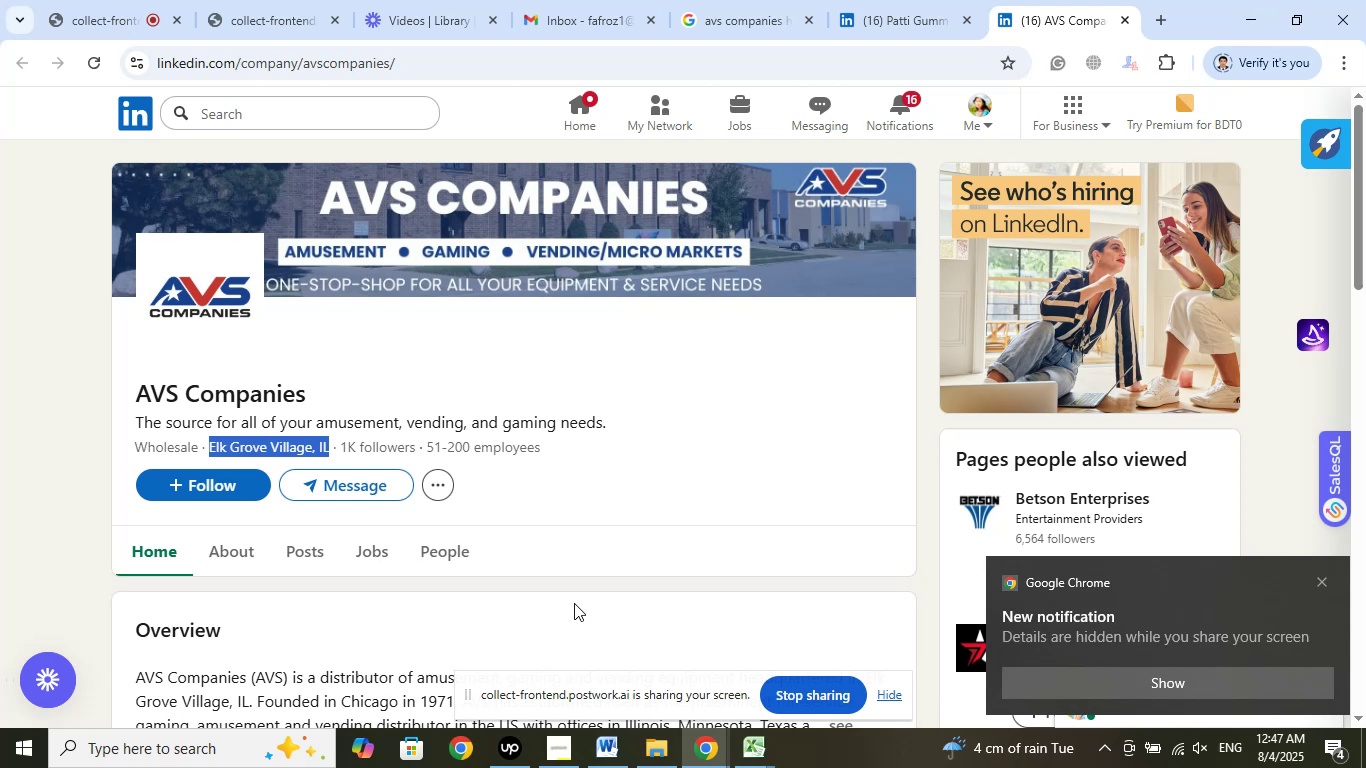 
right_click([293, 446])
 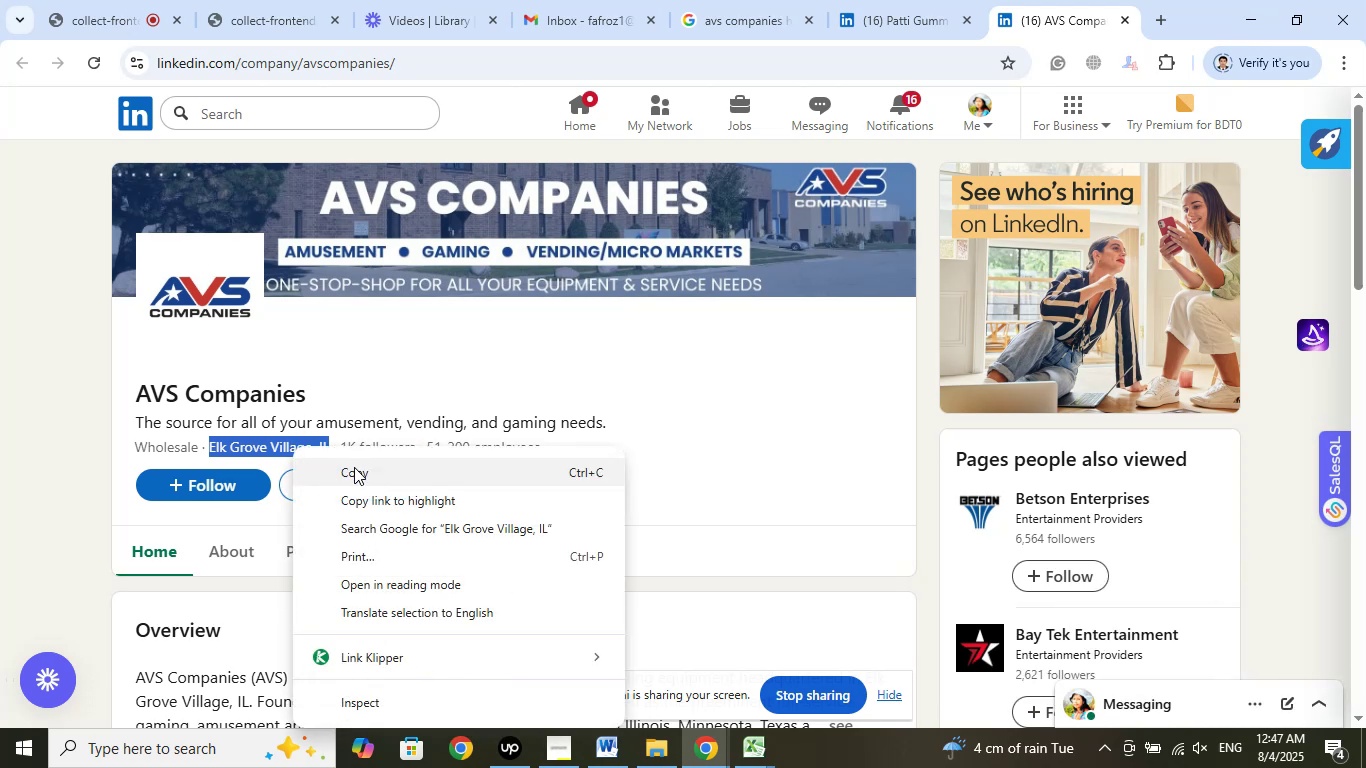 
left_click([354, 467])
 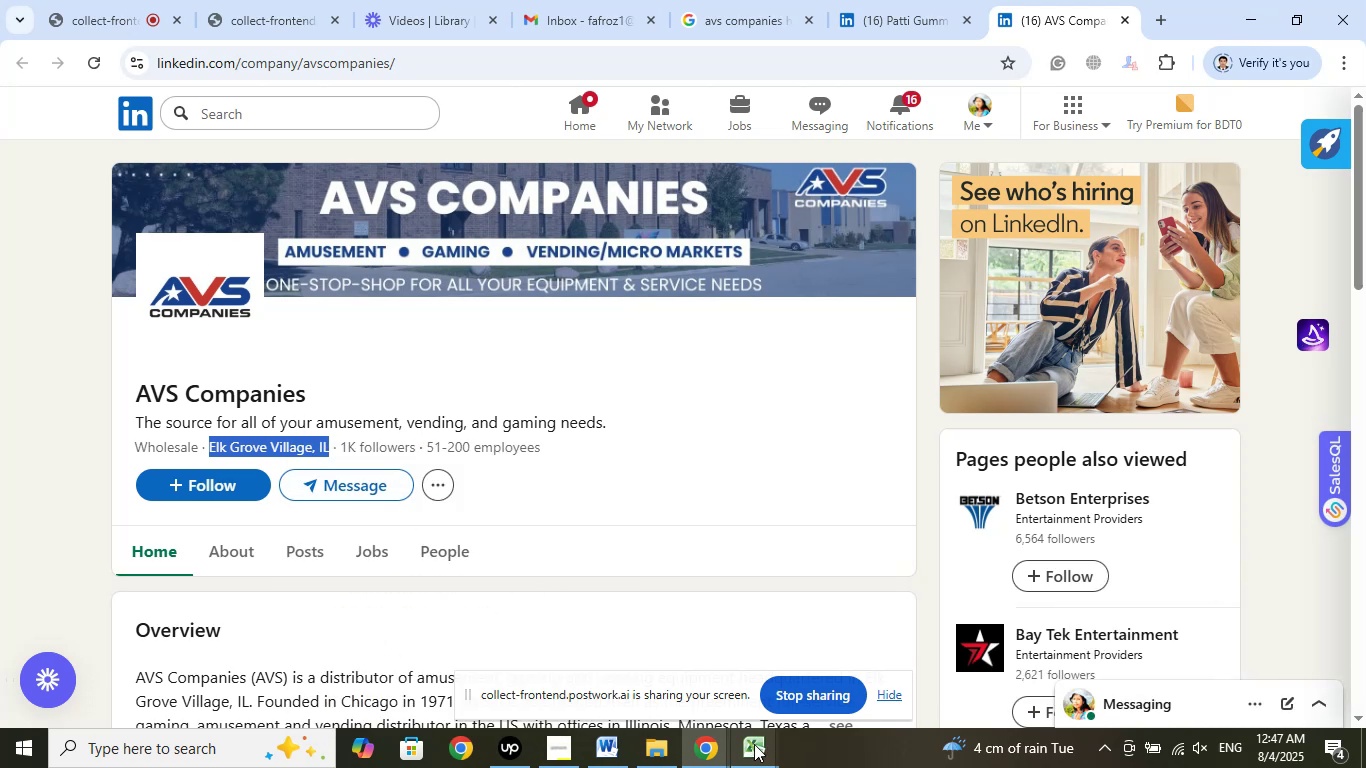 
left_click([754, 744])
 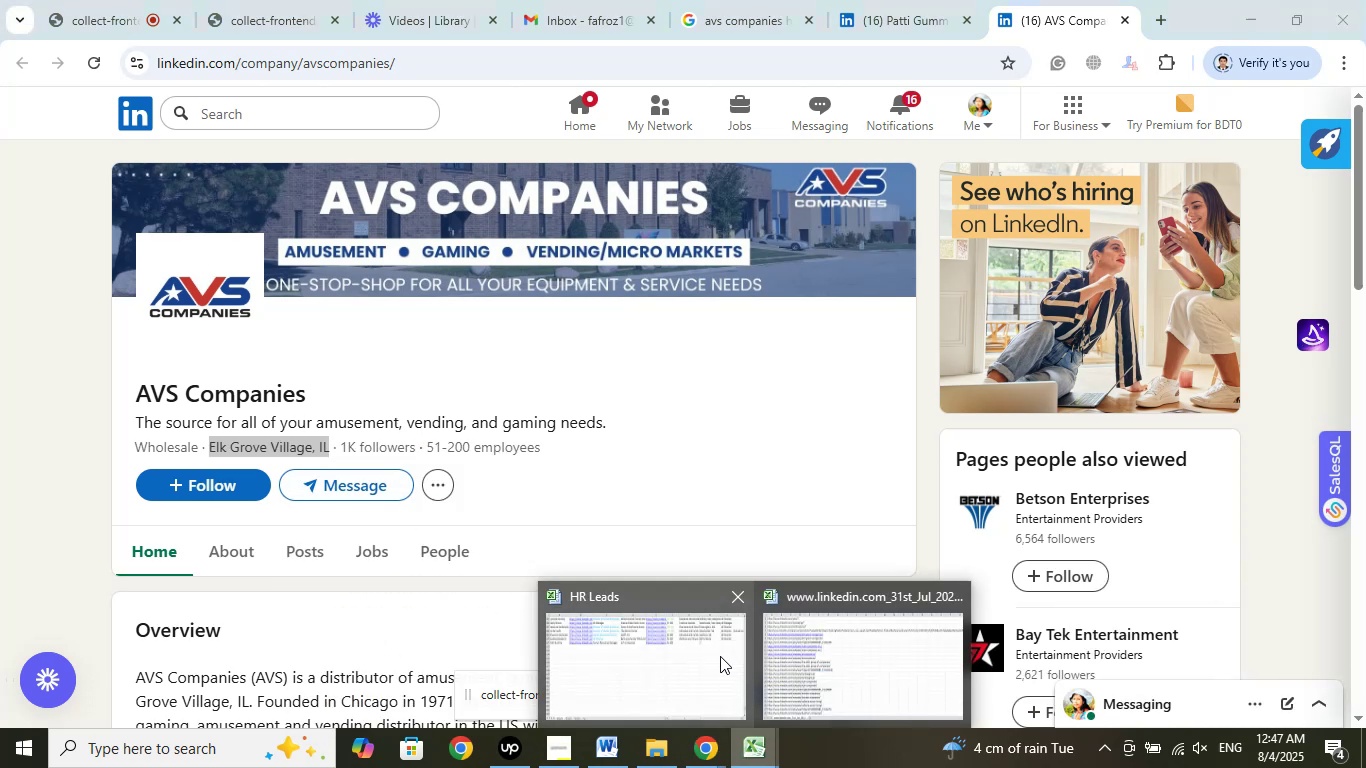 
left_click([720, 656])
 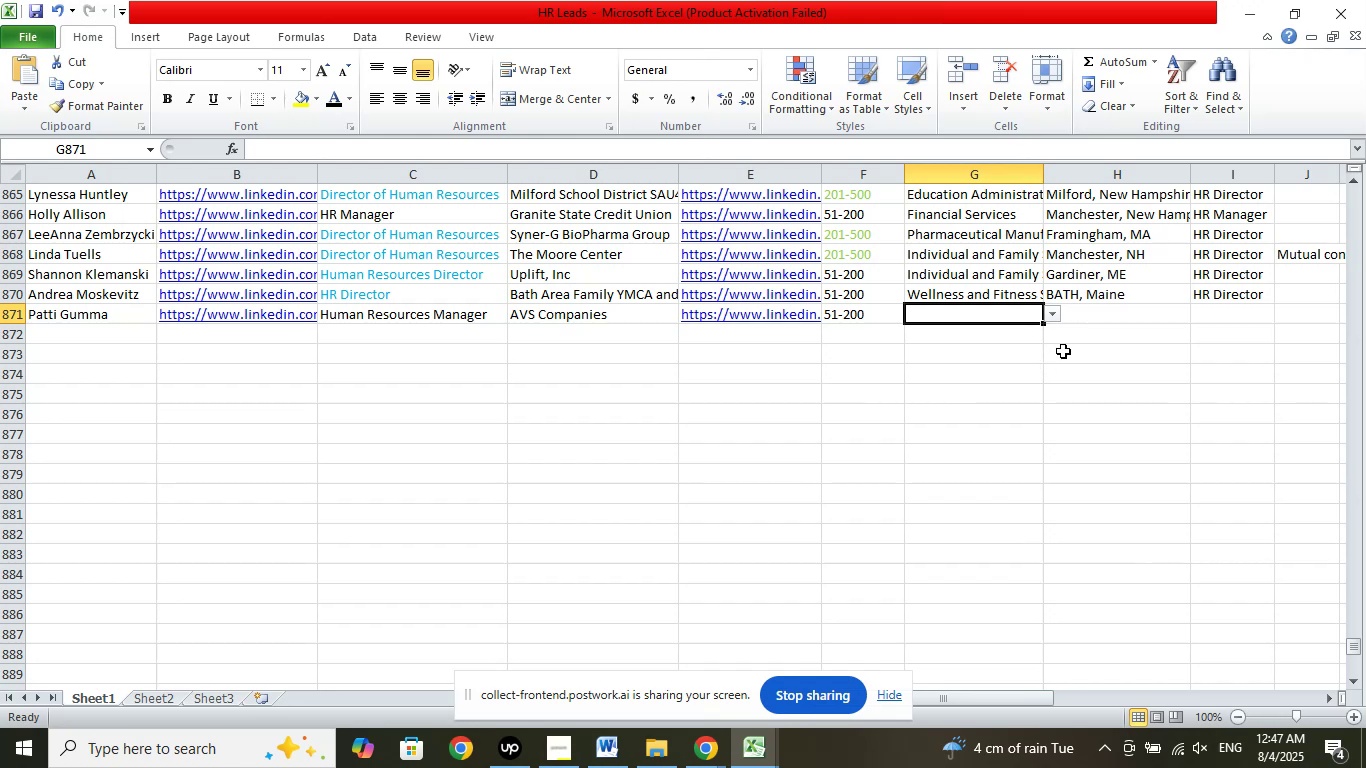 
left_click([1102, 307])
 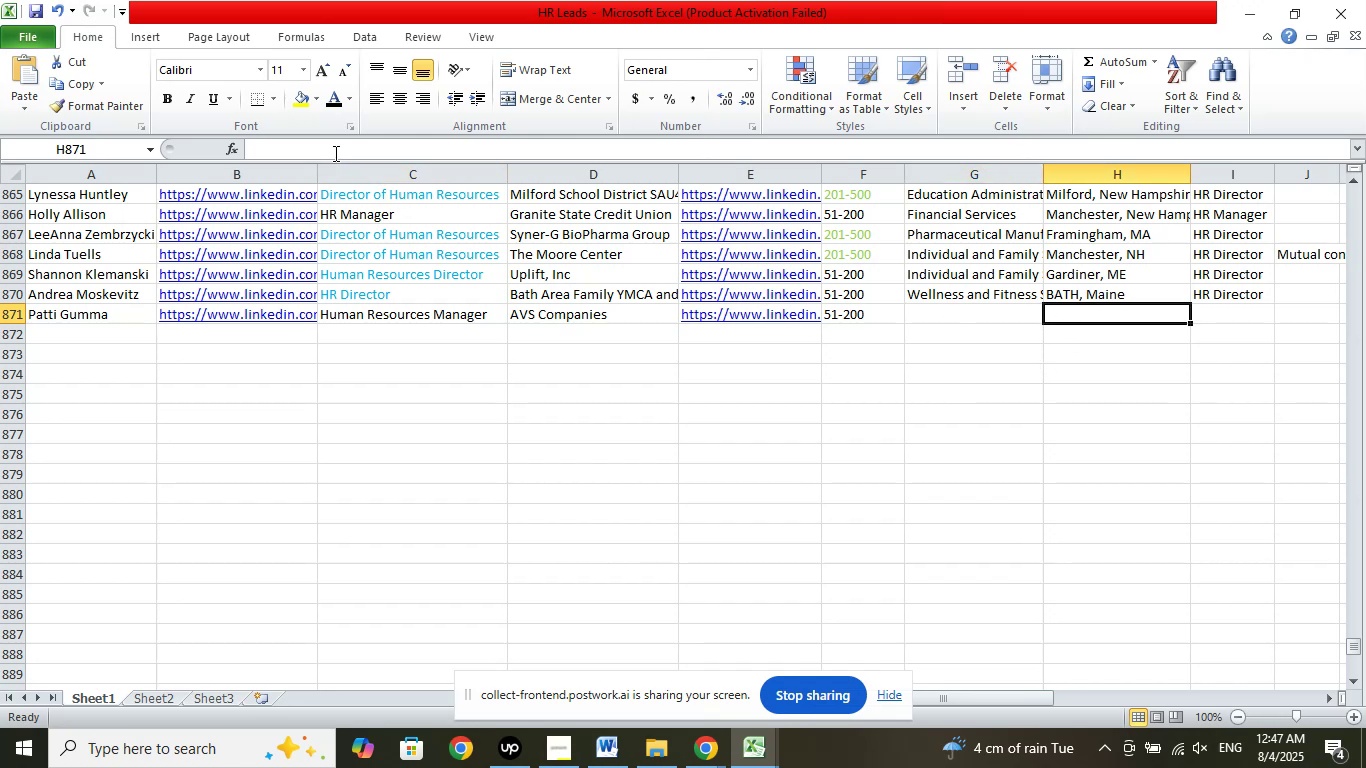 
left_click([332, 145])
 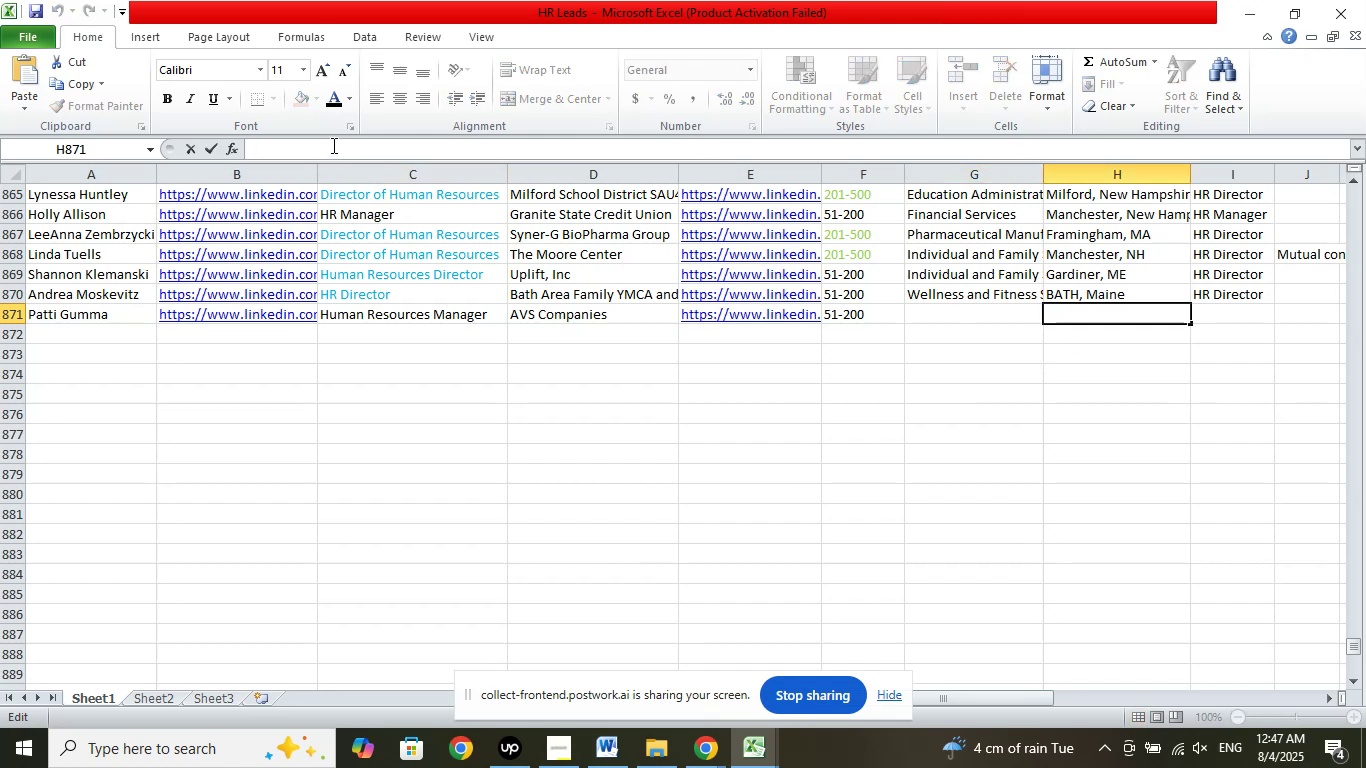 
right_click([332, 145])
 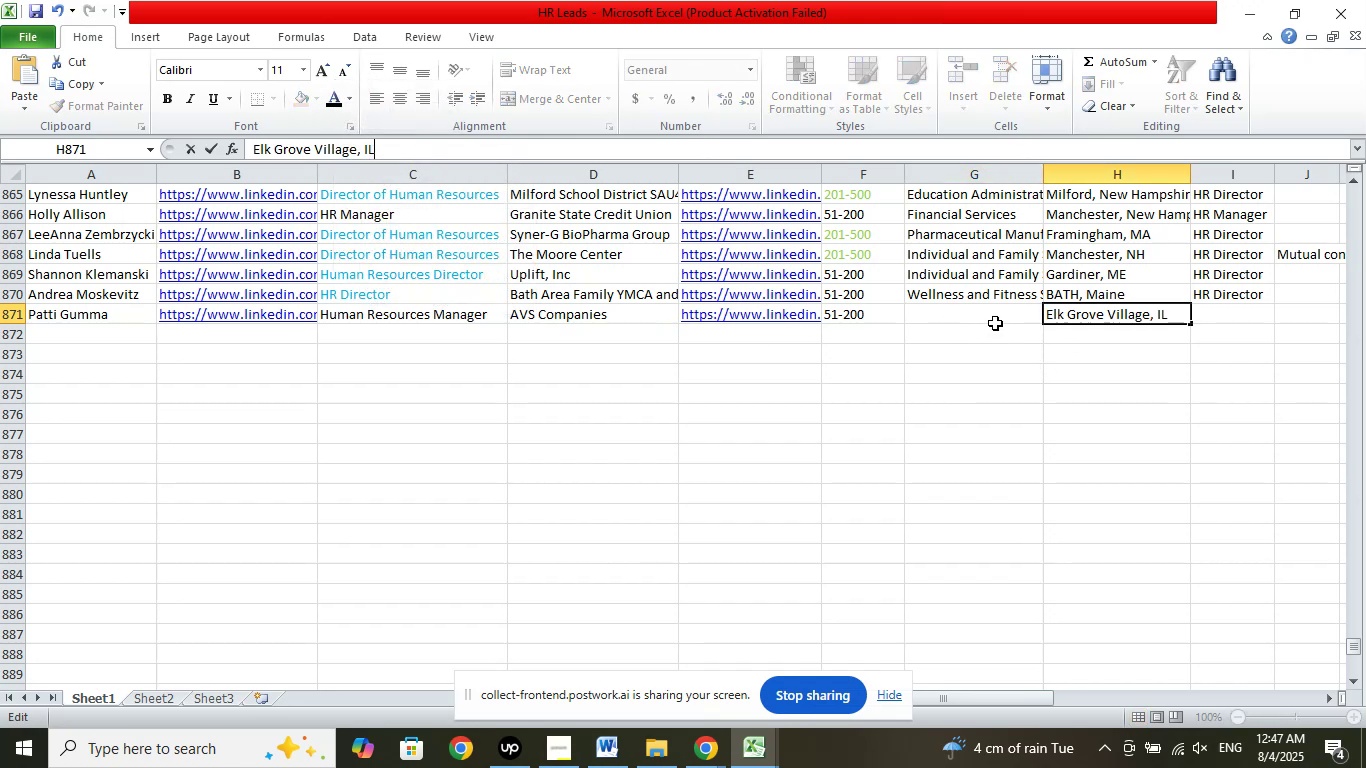 
left_click([1001, 315])
 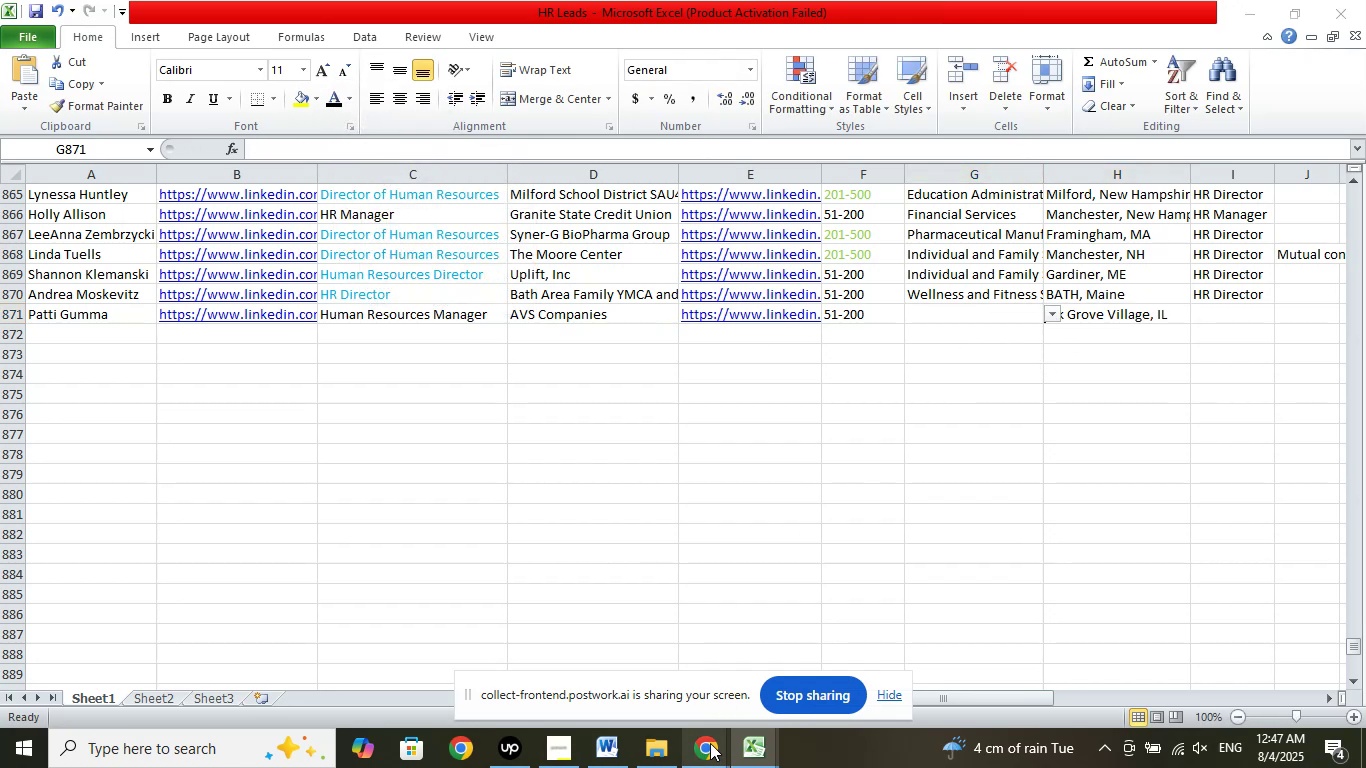 
left_click([597, 652])
 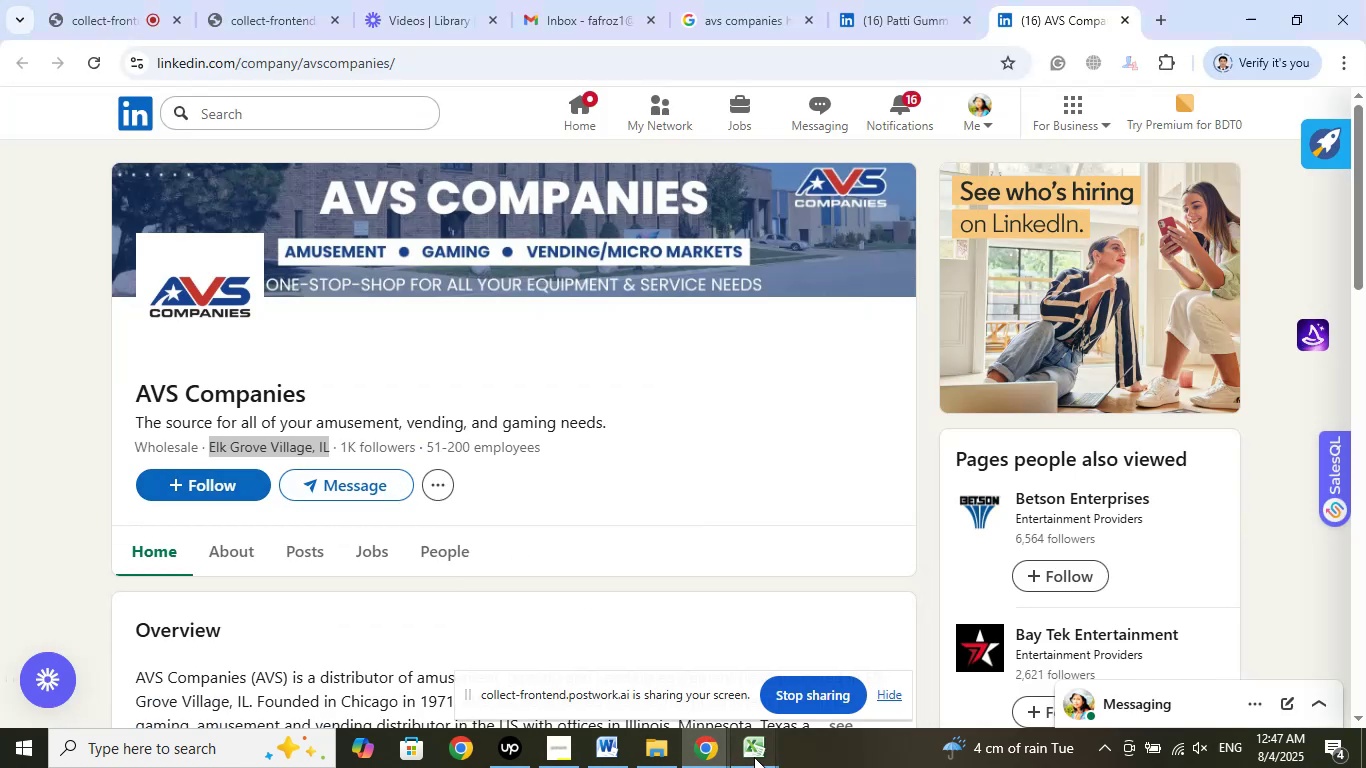 
left_click([678, 677])
 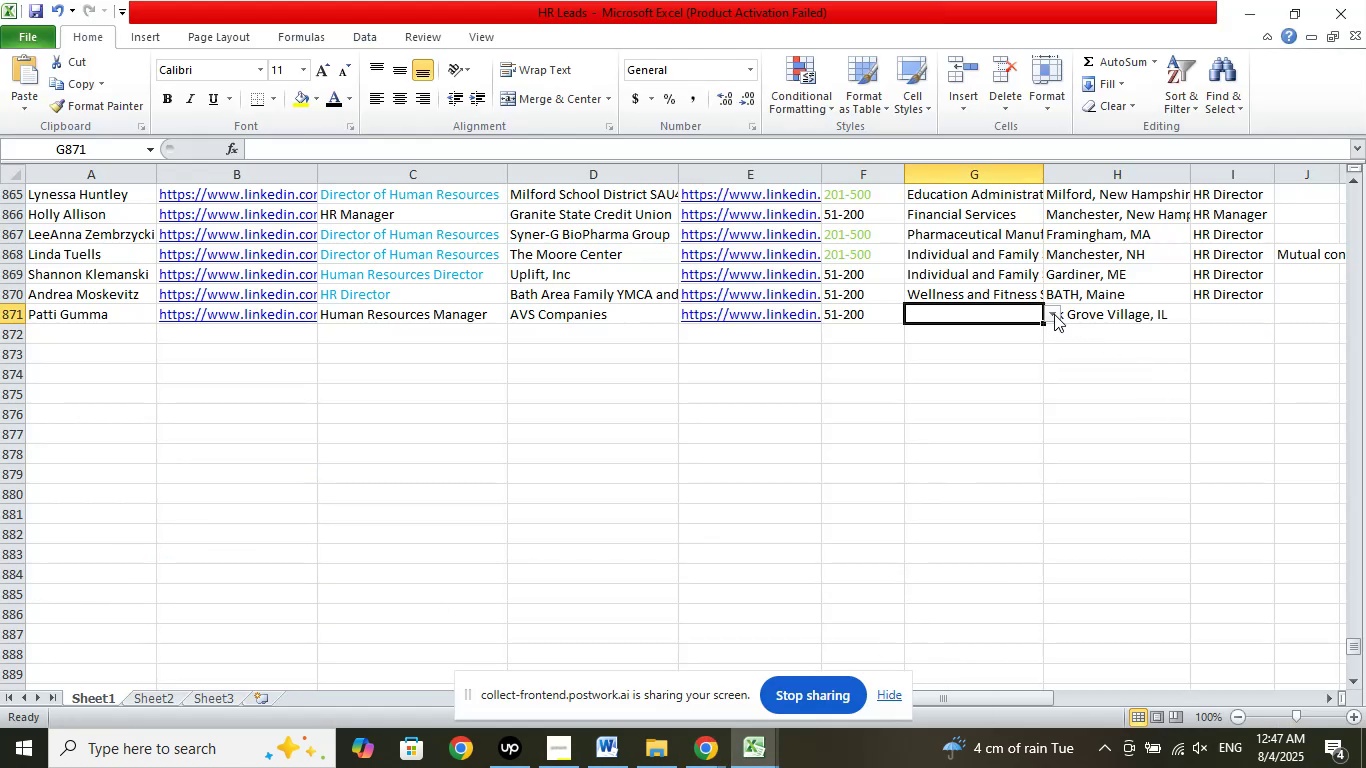 
left_click([1050, 314])
 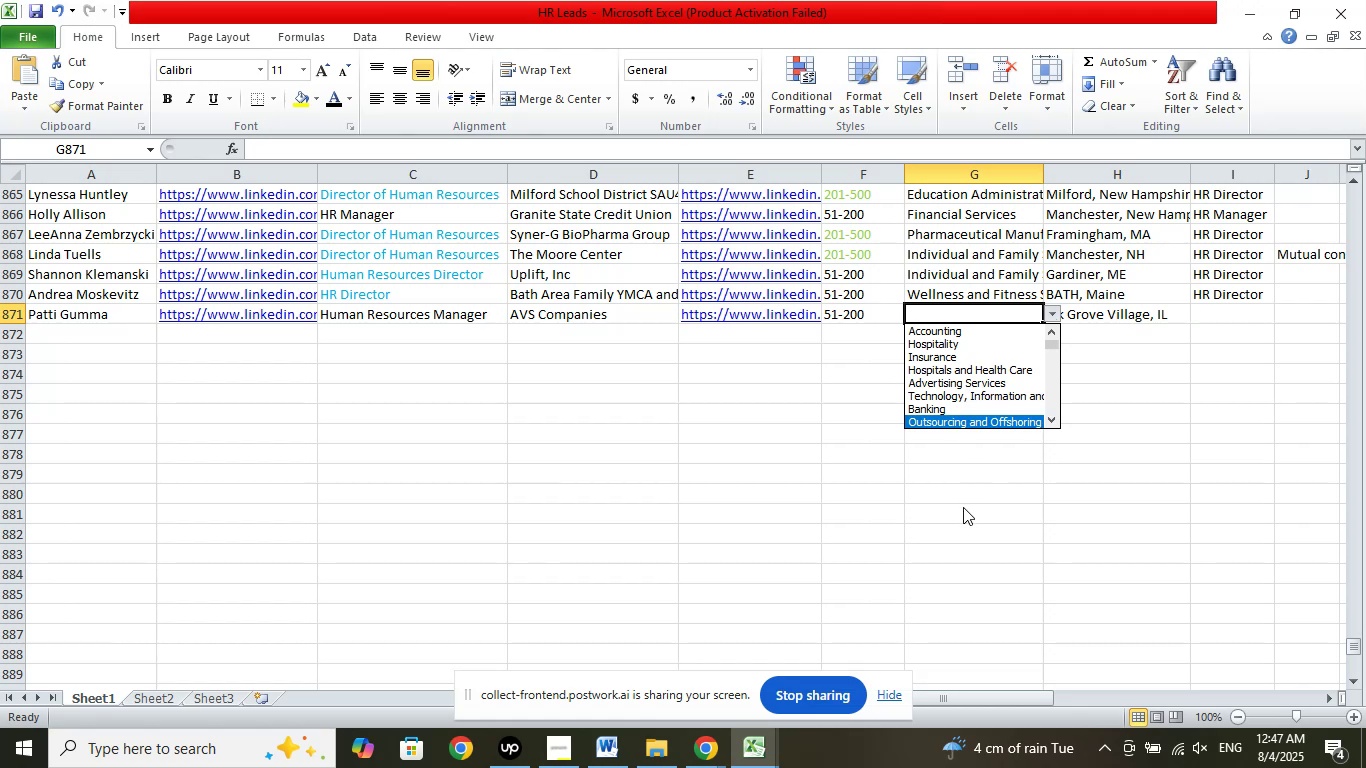 
key(ArrowDown)
 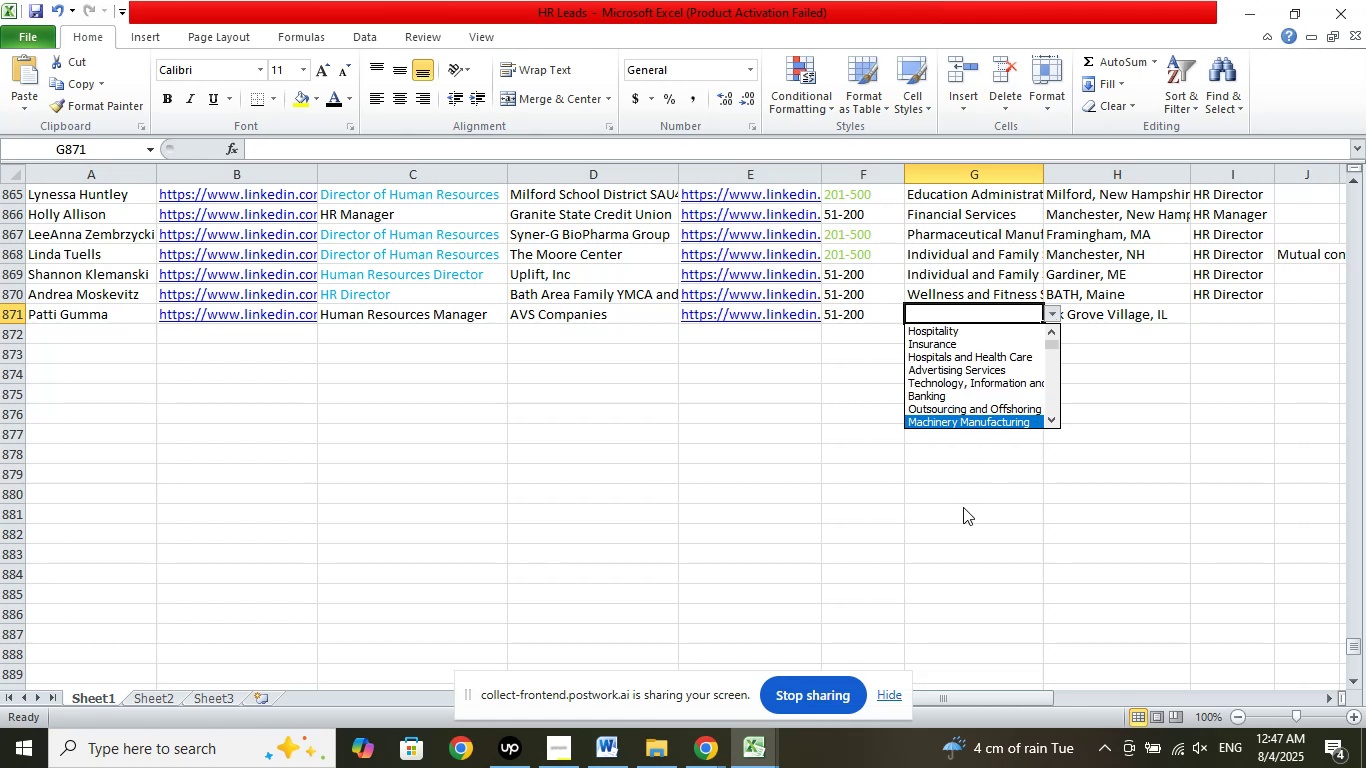 
key(ArrowDown)
 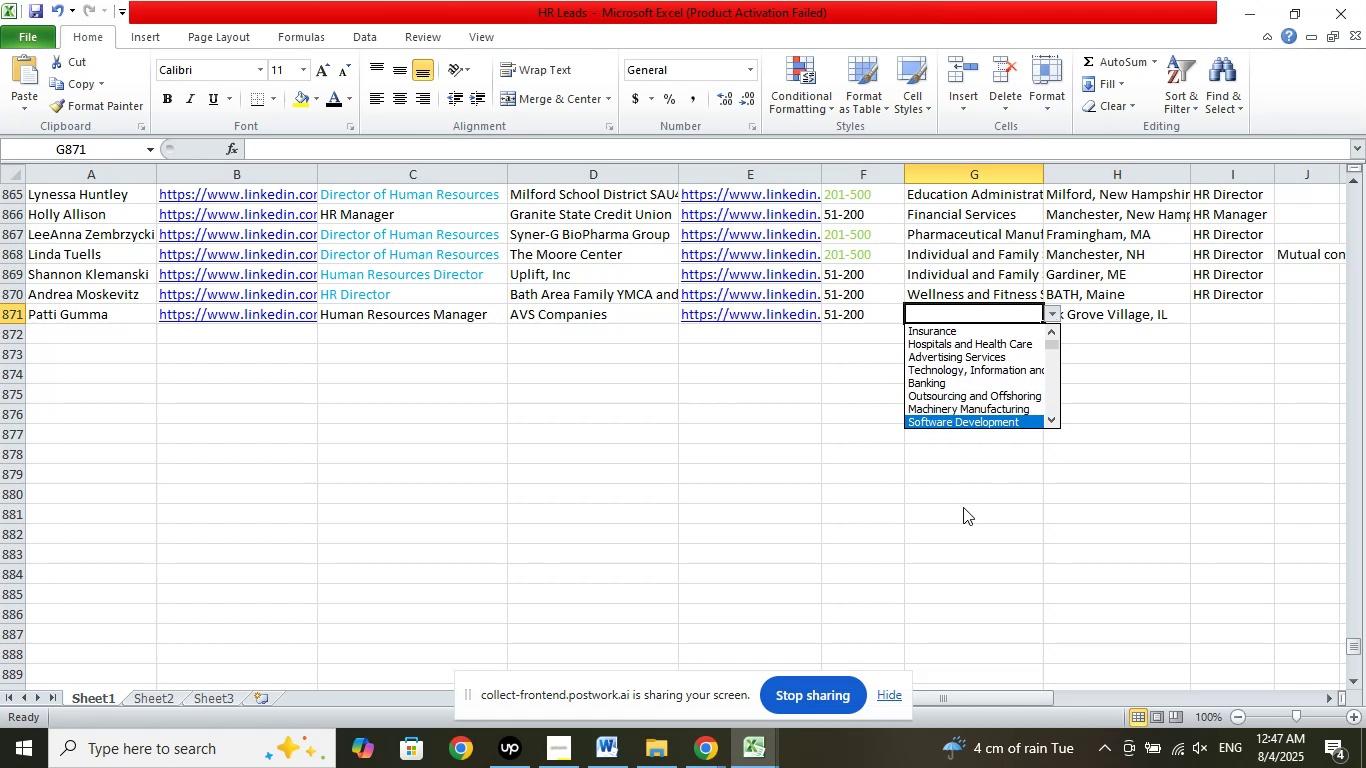 
key(ArrowDown)
 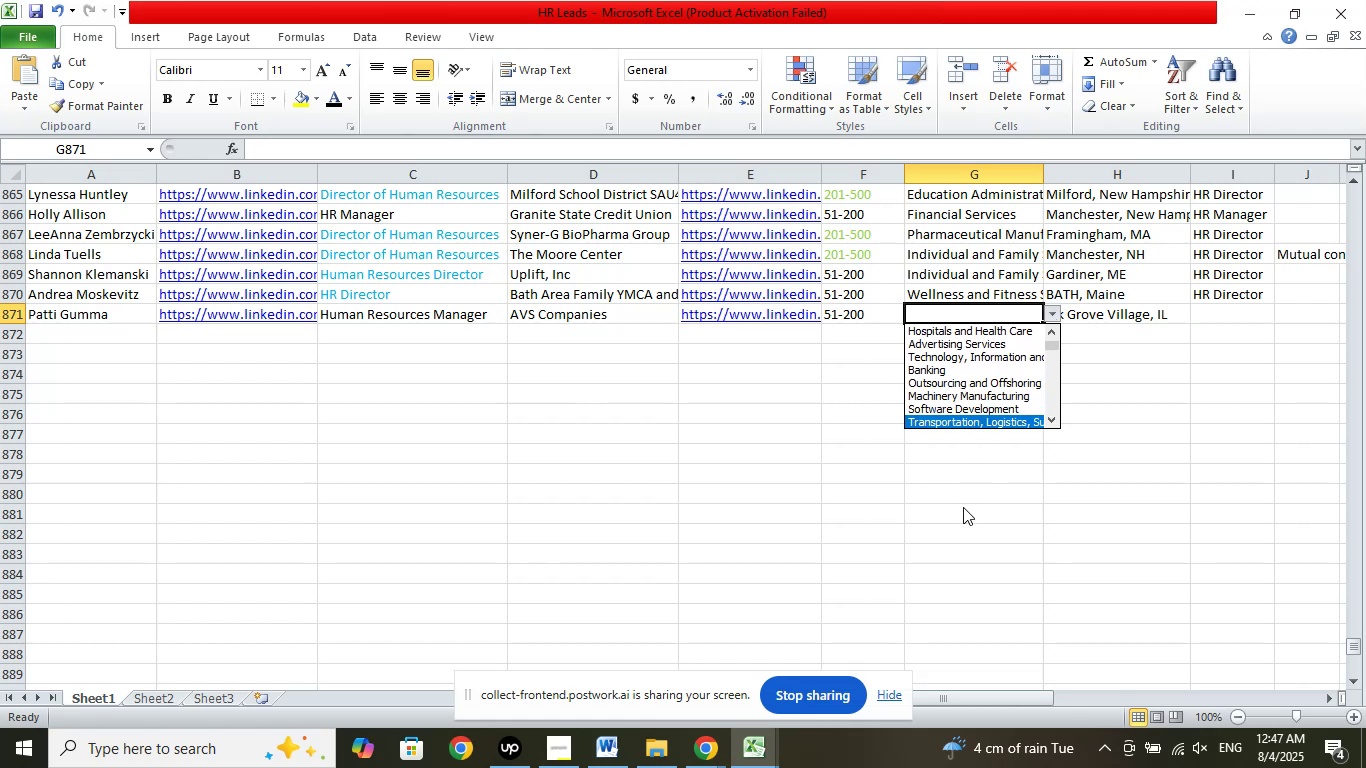 
key(ArrowDown)
 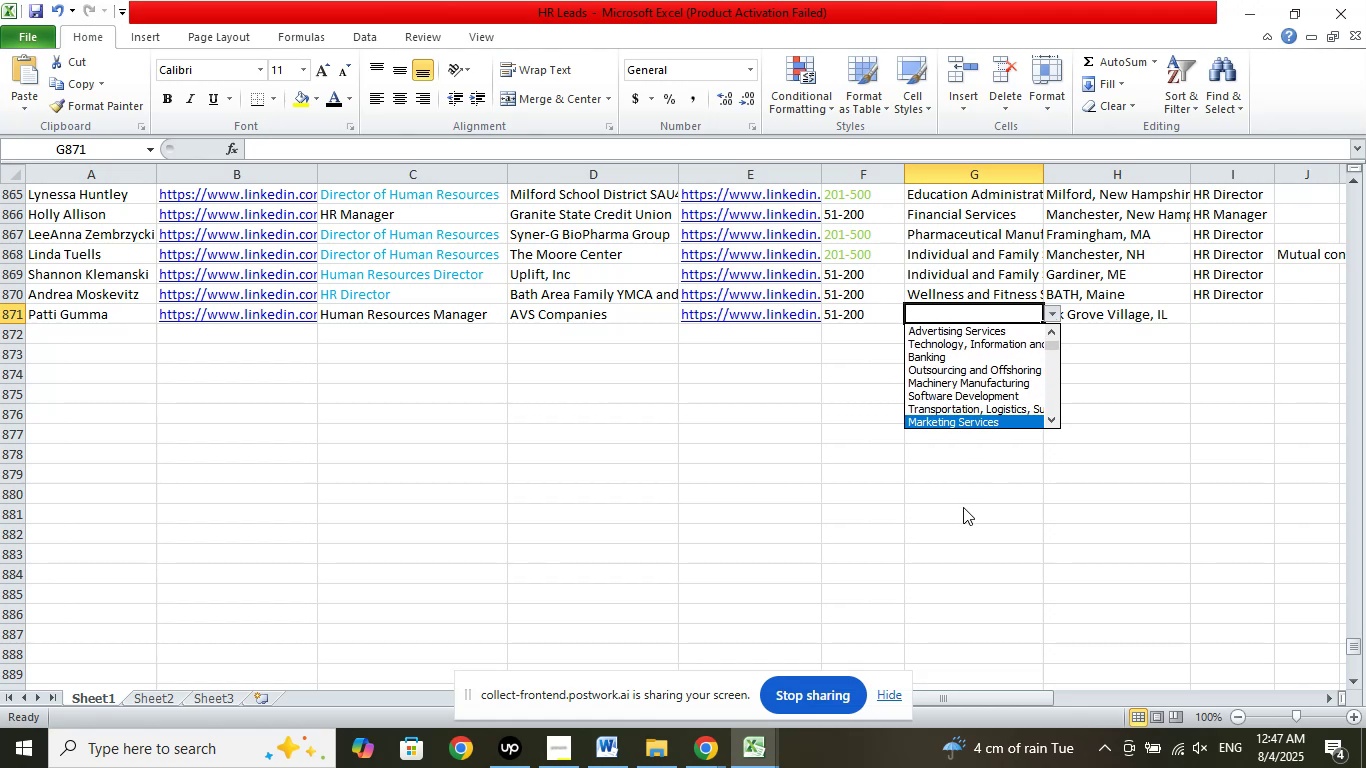 
key(ArrowDown)
 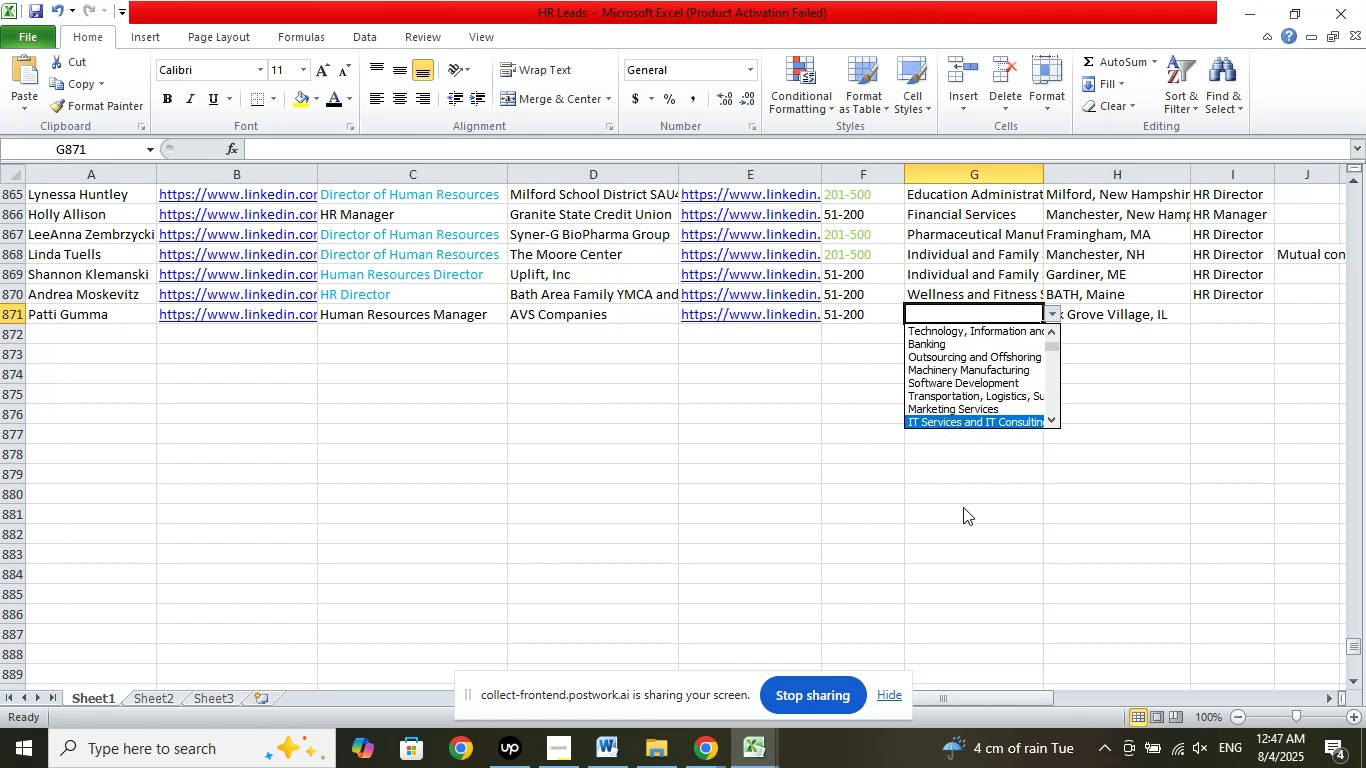 
key(ArrowDown)
 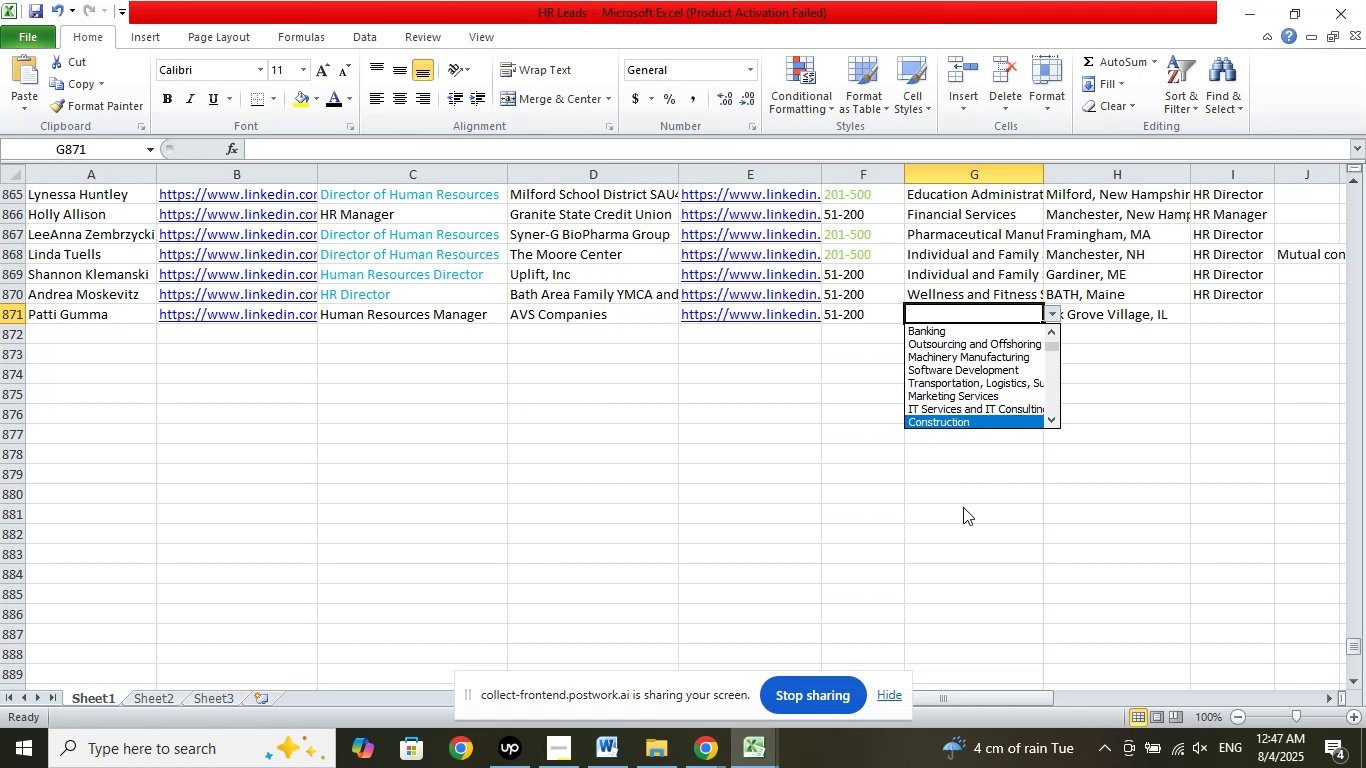 
key(ArrowDown)
 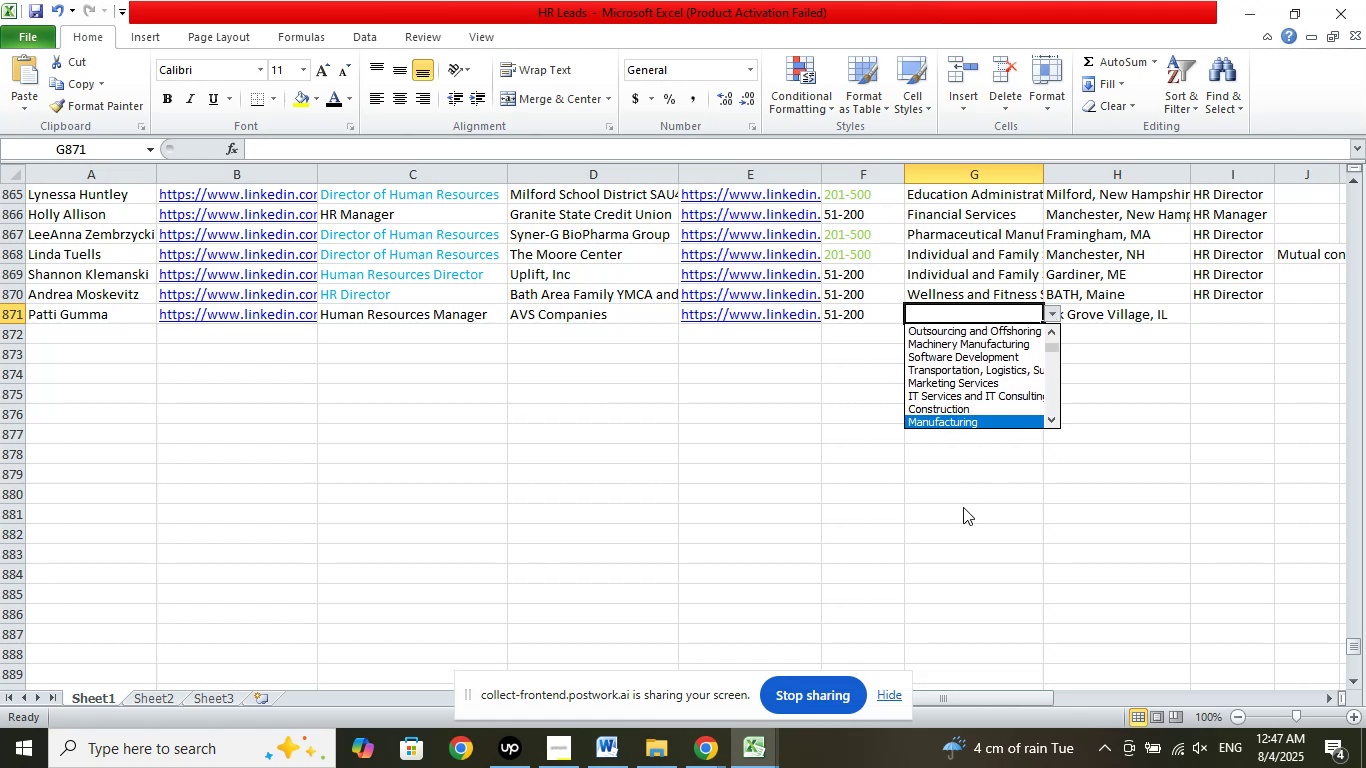 
key(ArrowDown)
 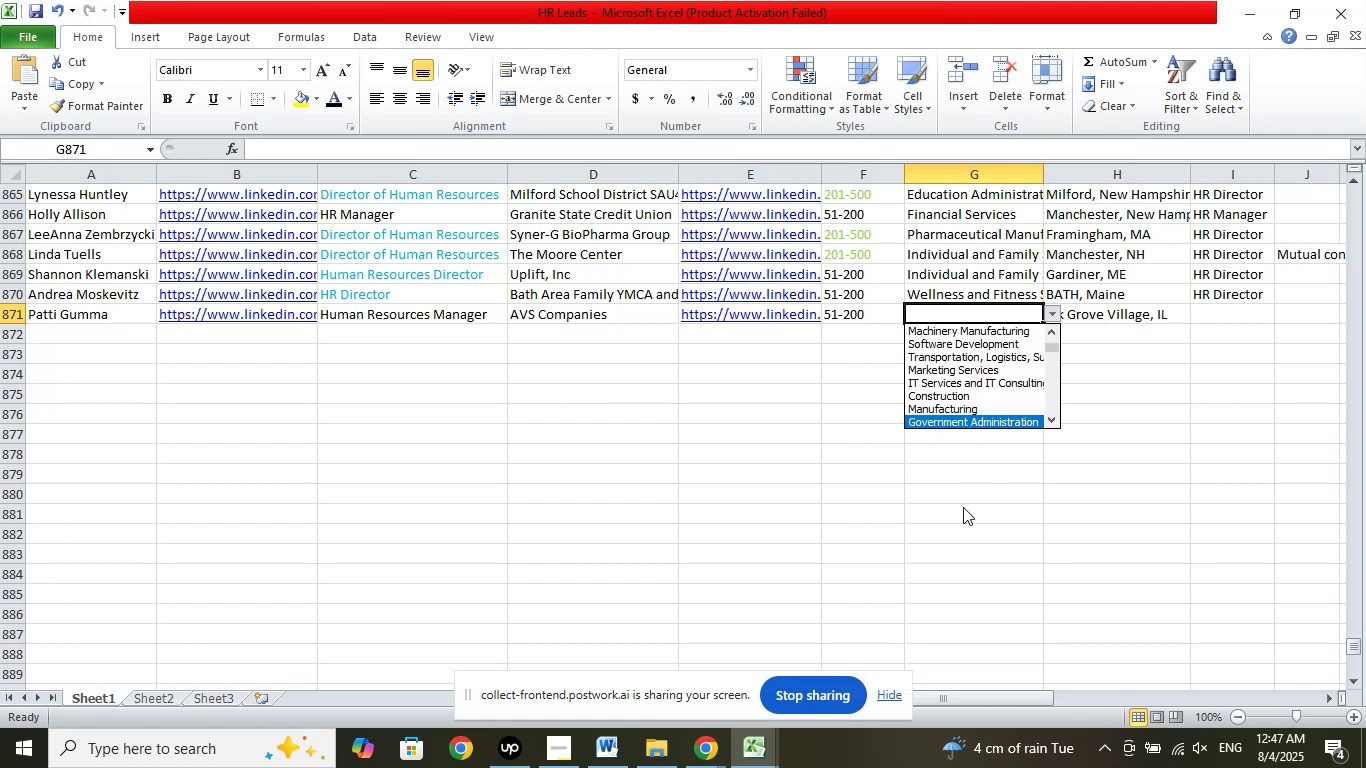 
key(ArrowDown)
 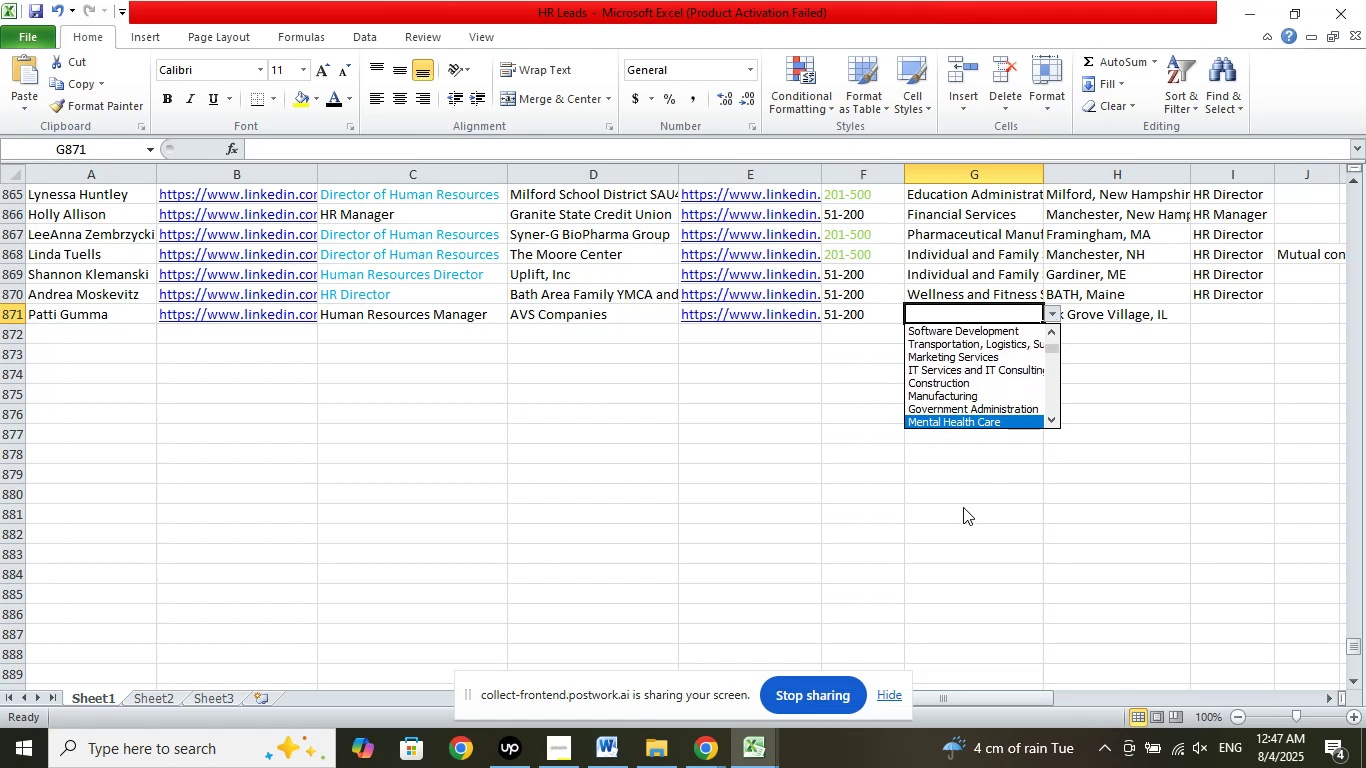 
key(ArrowDown)
 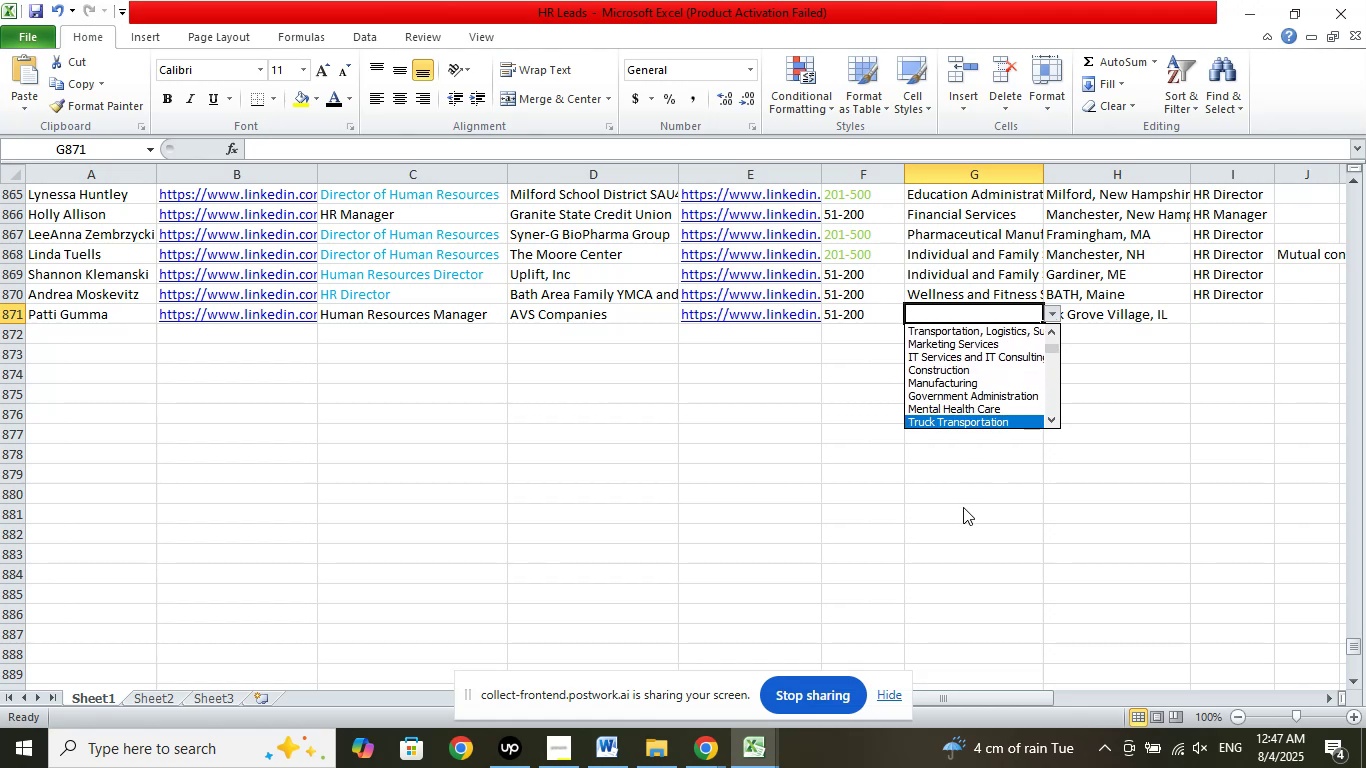 
key(ArrowDown)
 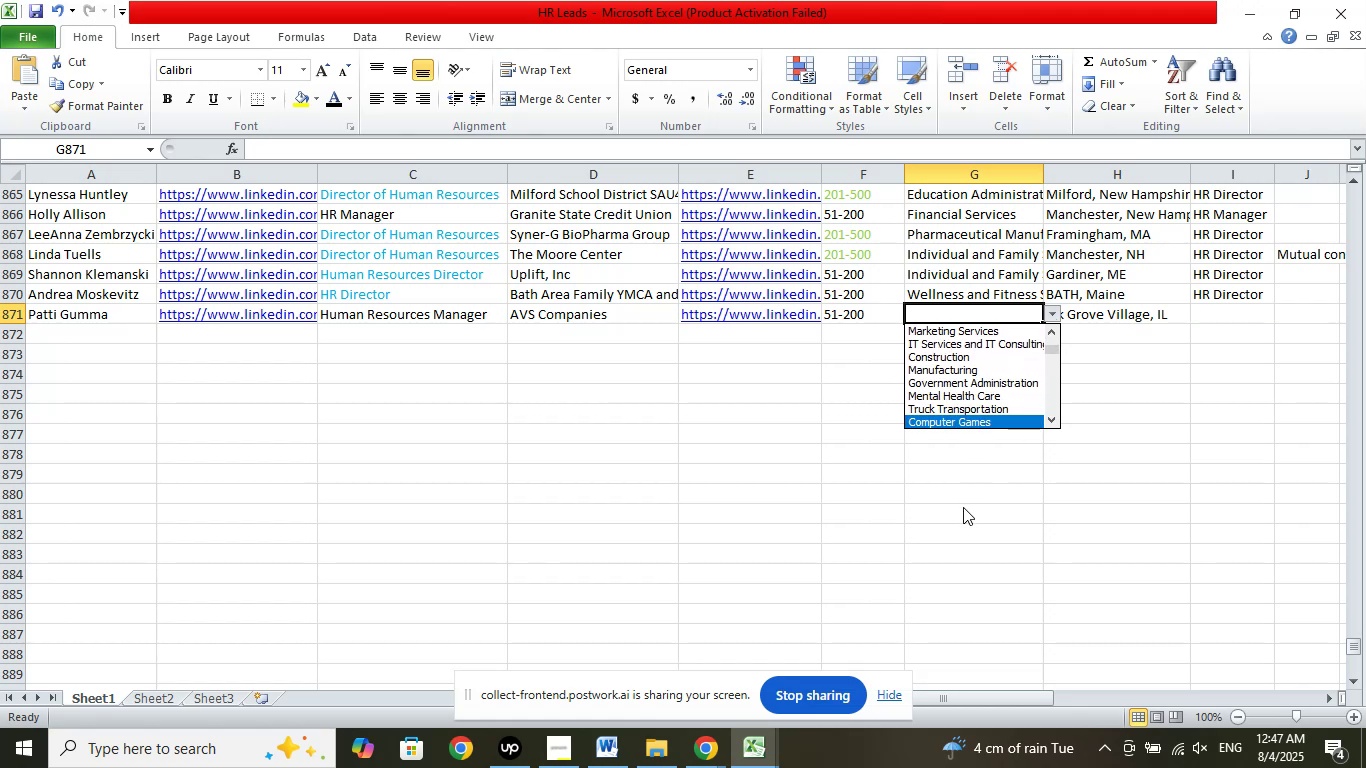 
key(ArrowDown)
 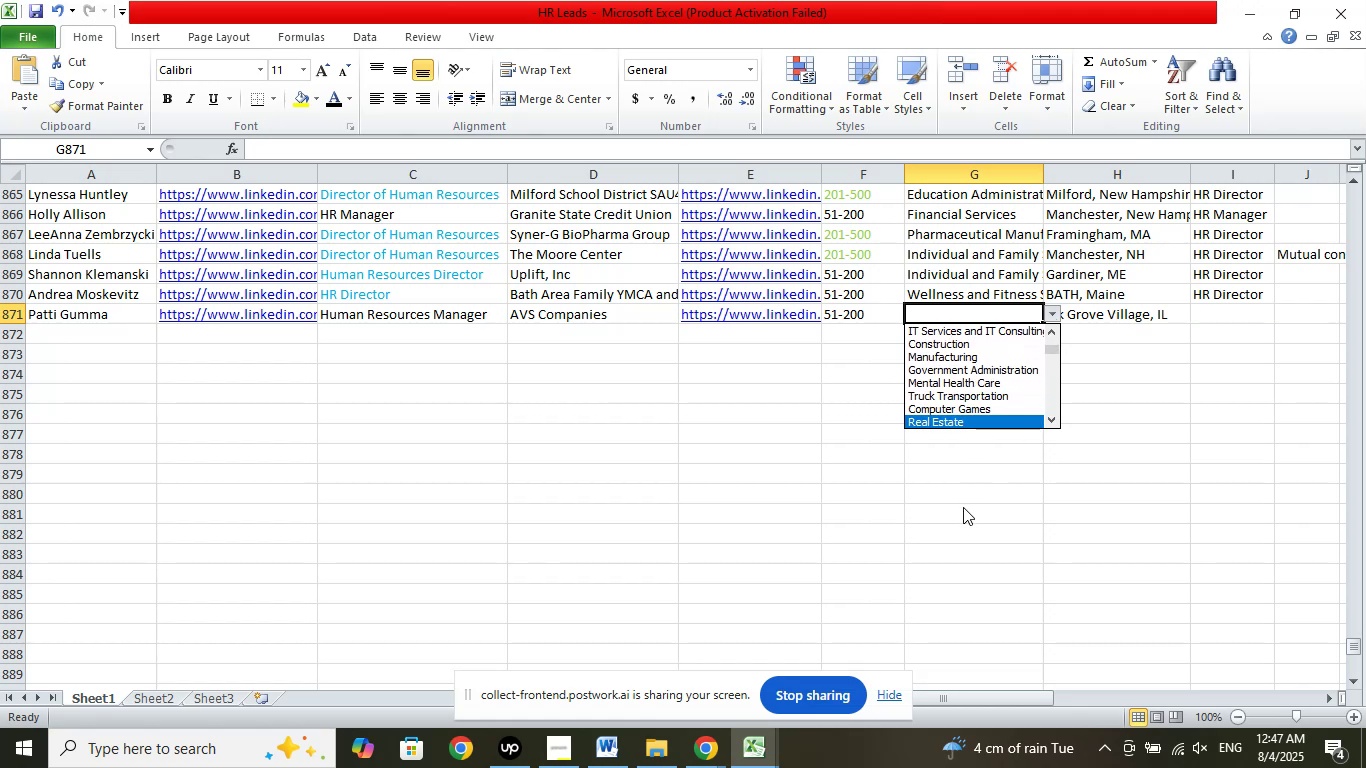 
key(ArrowDown)
 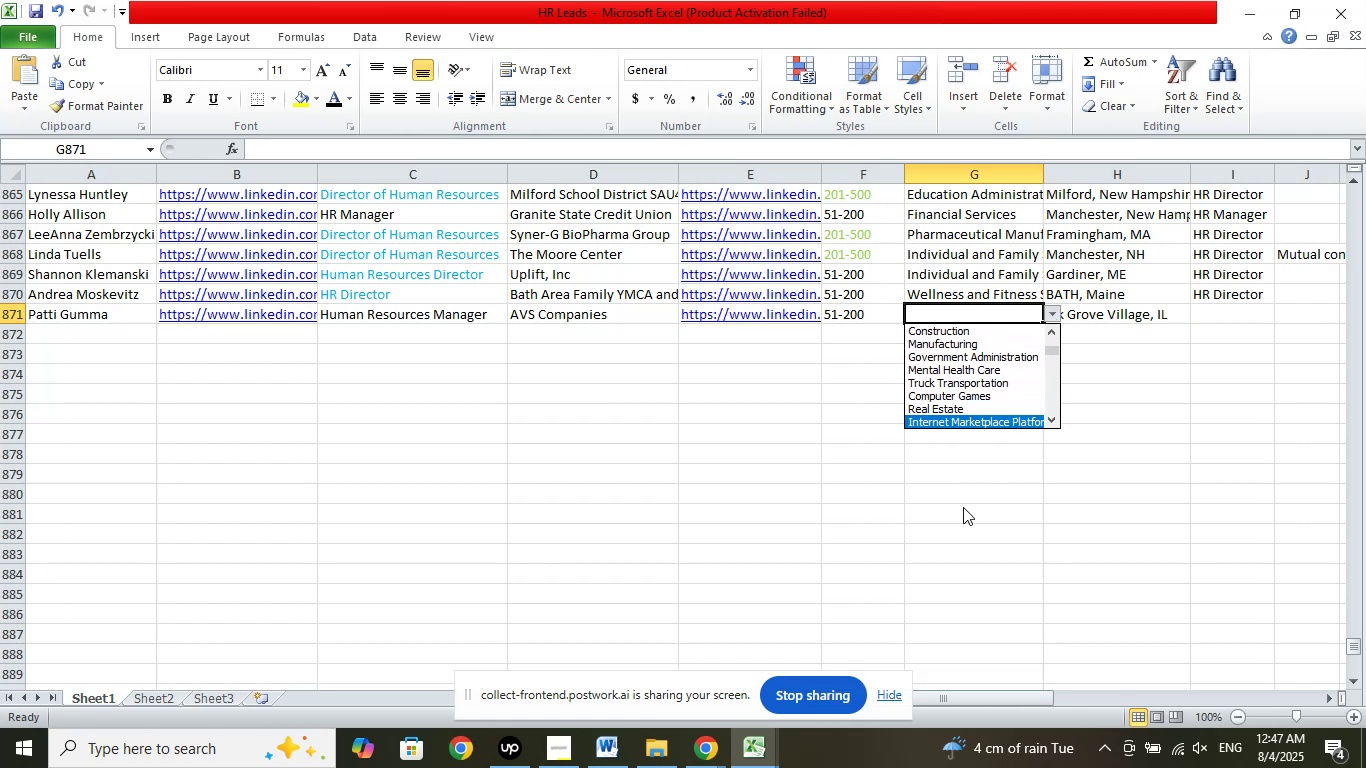 
key(ArrowDown)
 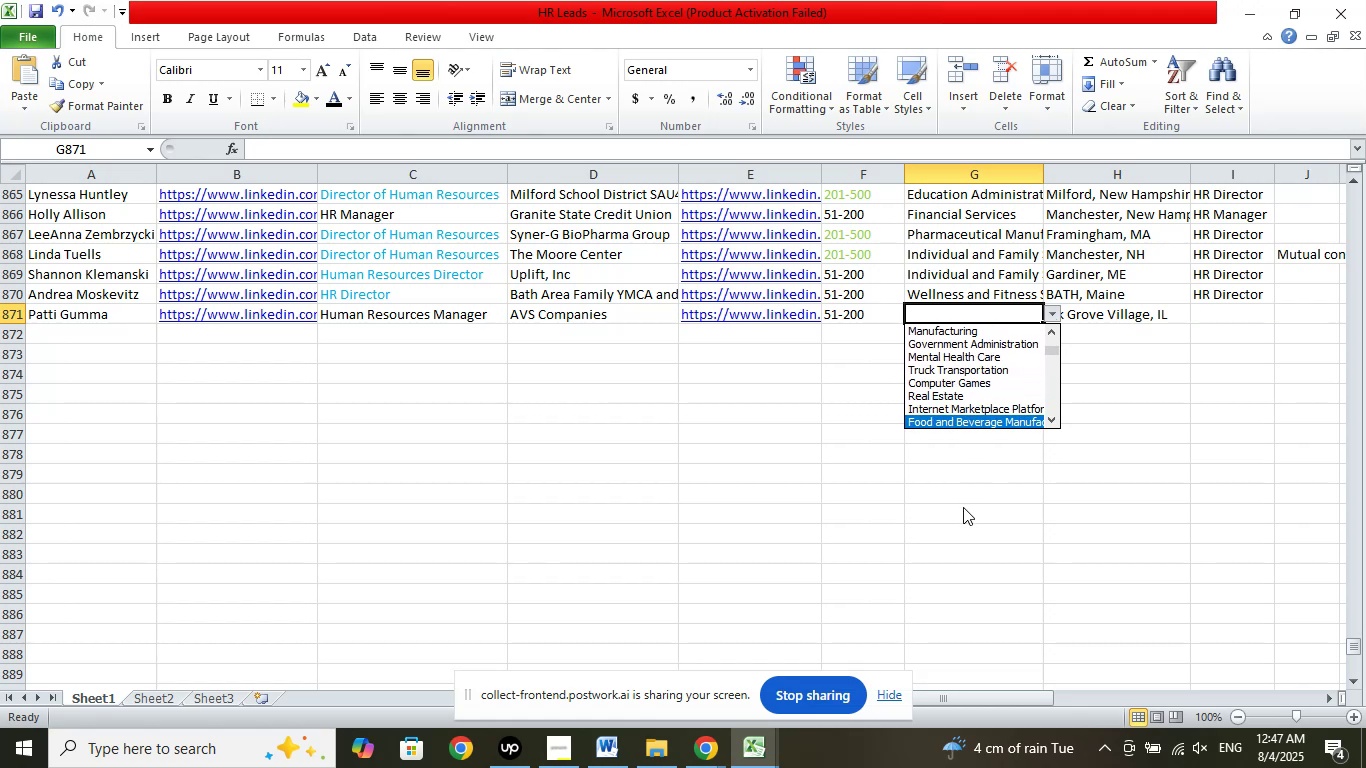 
key(ArrowDown)
 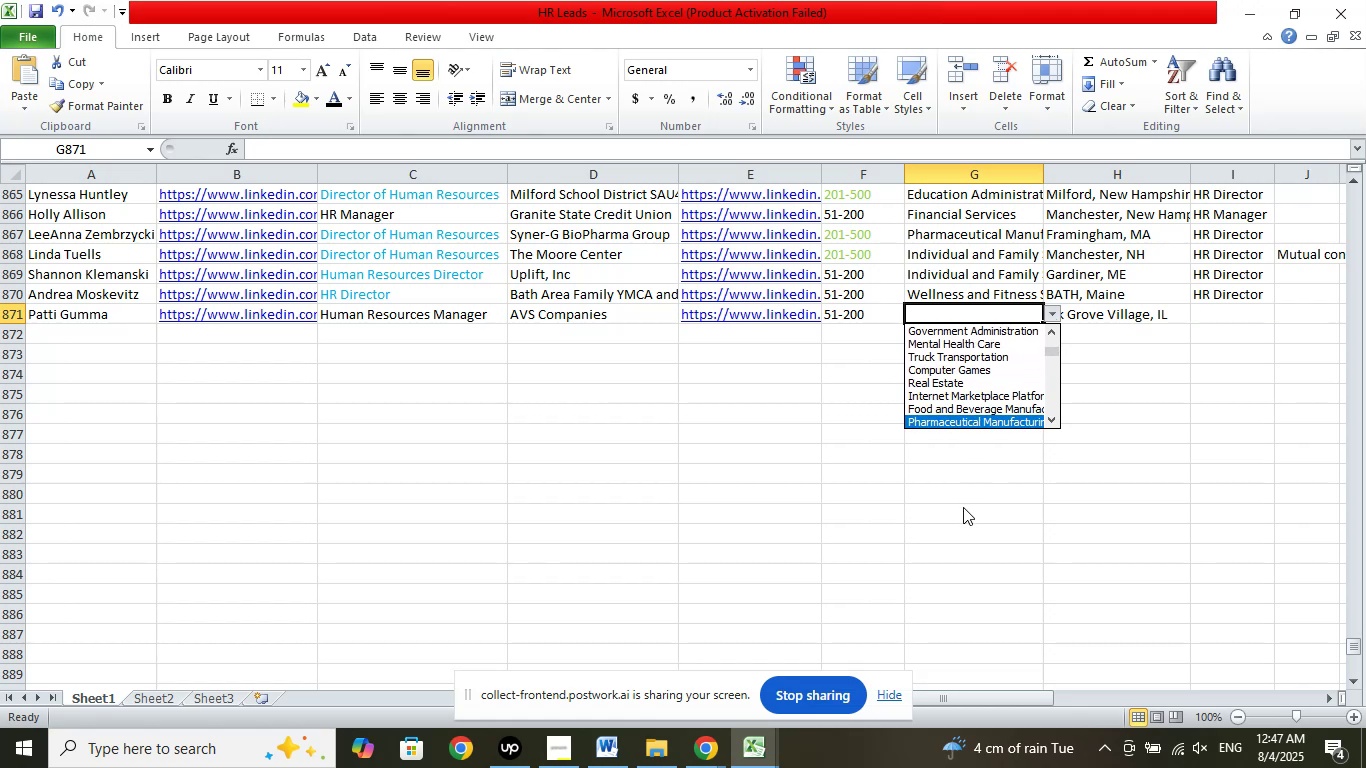 
key(ArrowDown)
 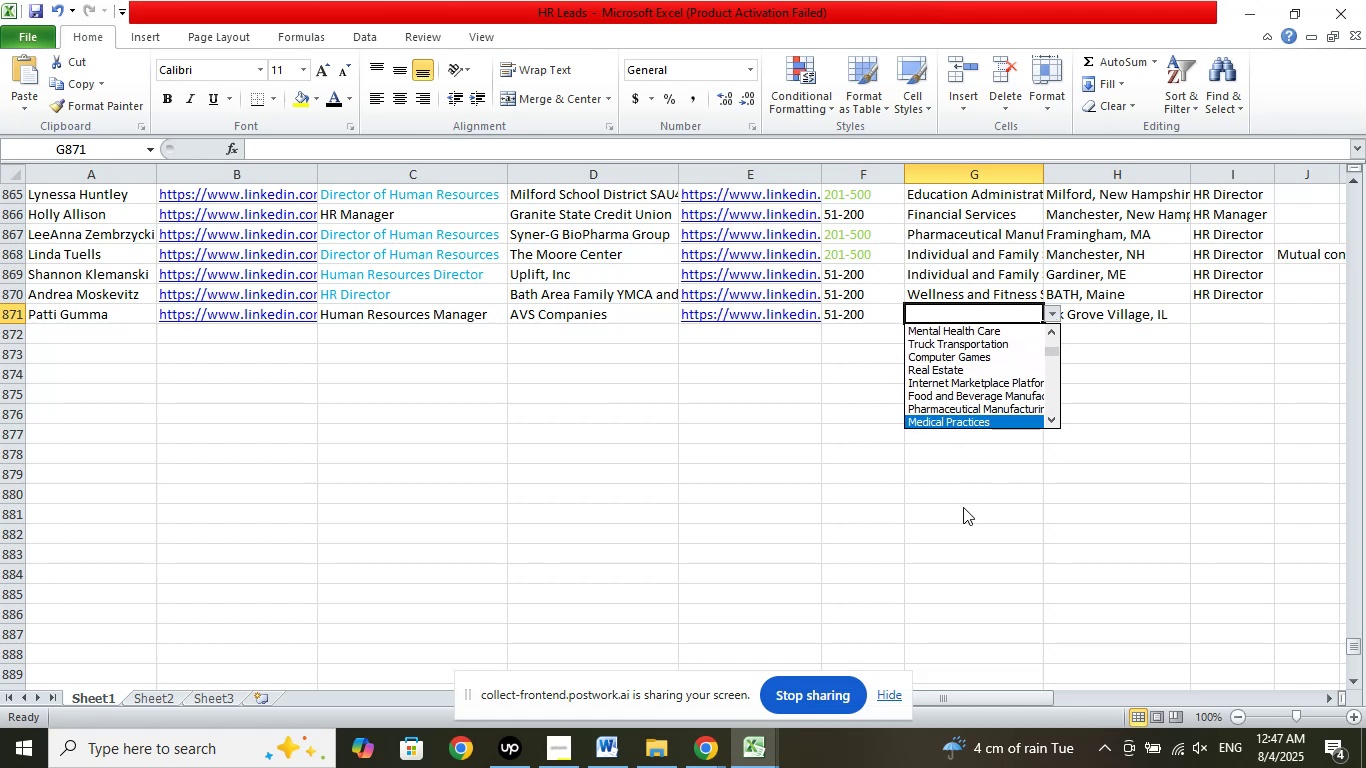 
key(ArrowDown)
 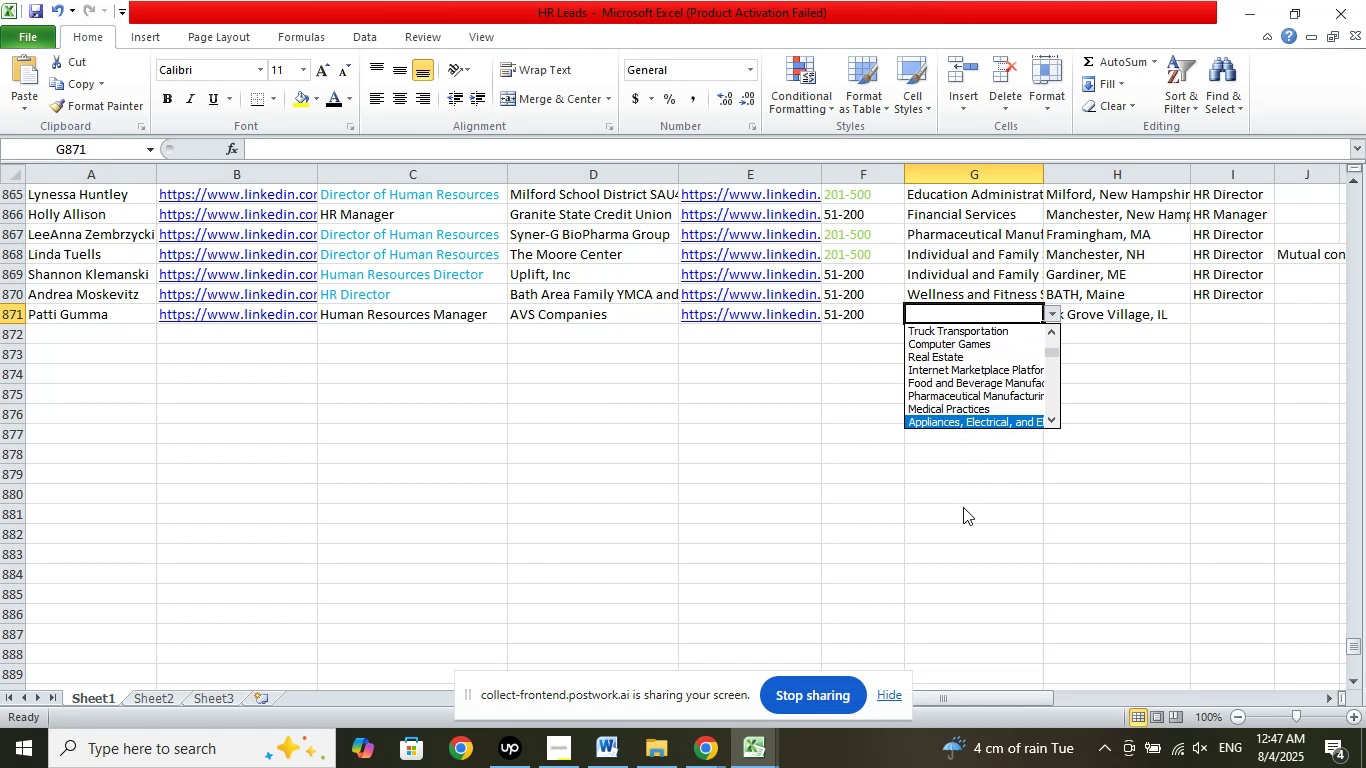 
key(ArrowDown)
 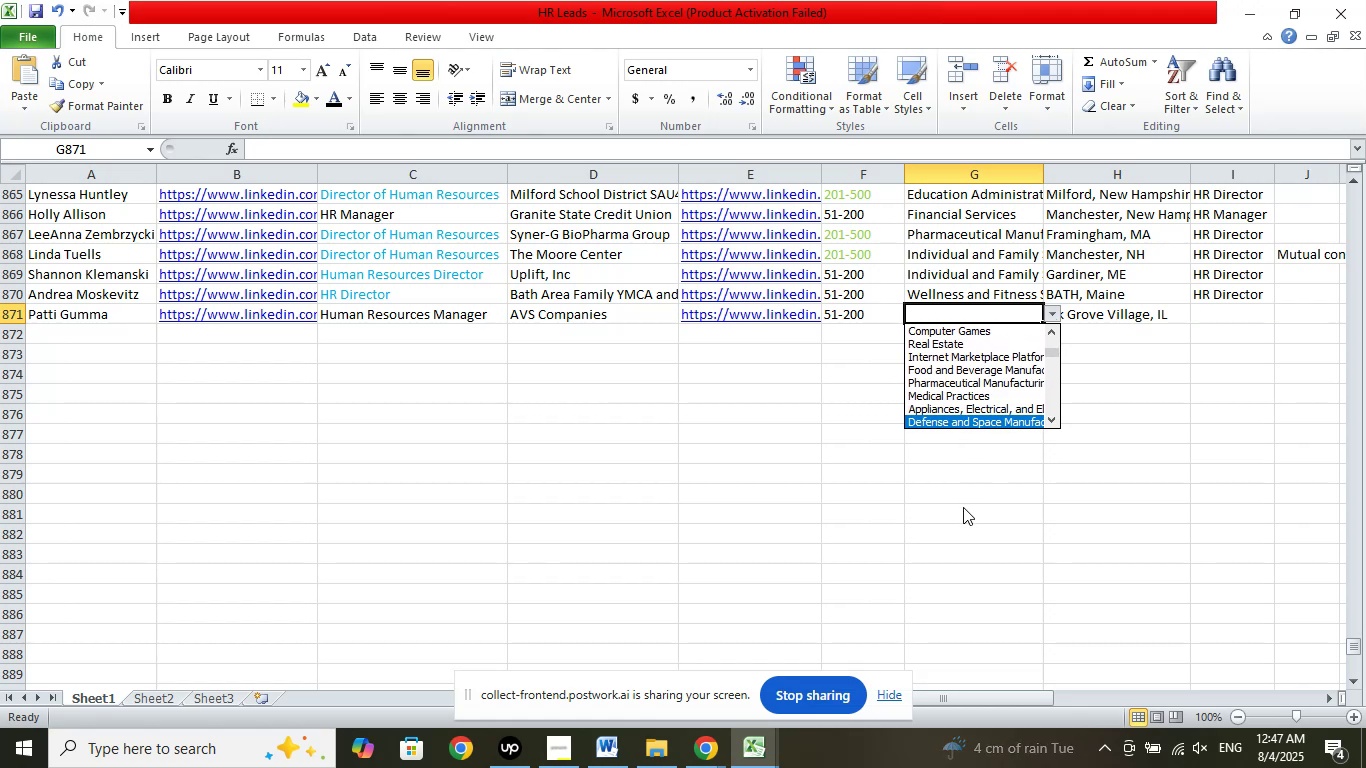 
key(ArrowDown)
 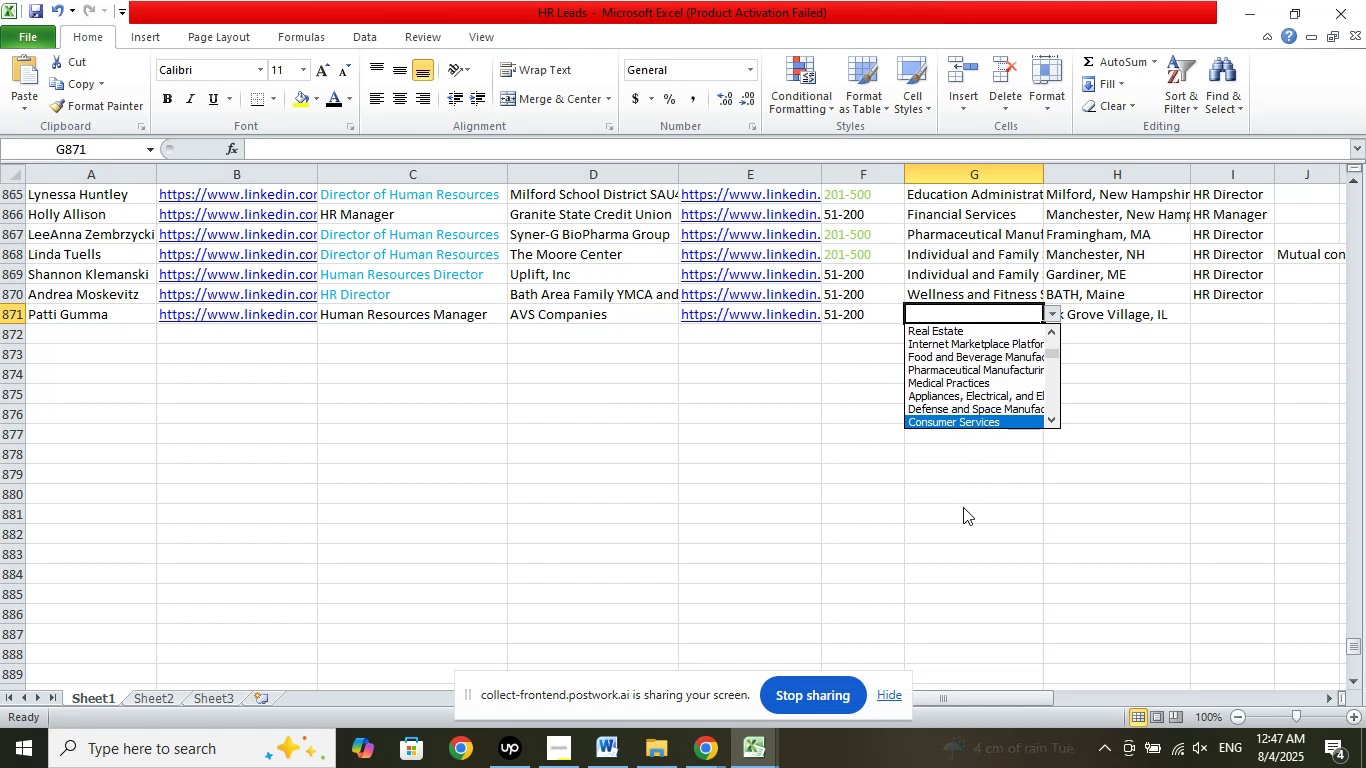 
key(ArrowDown)
 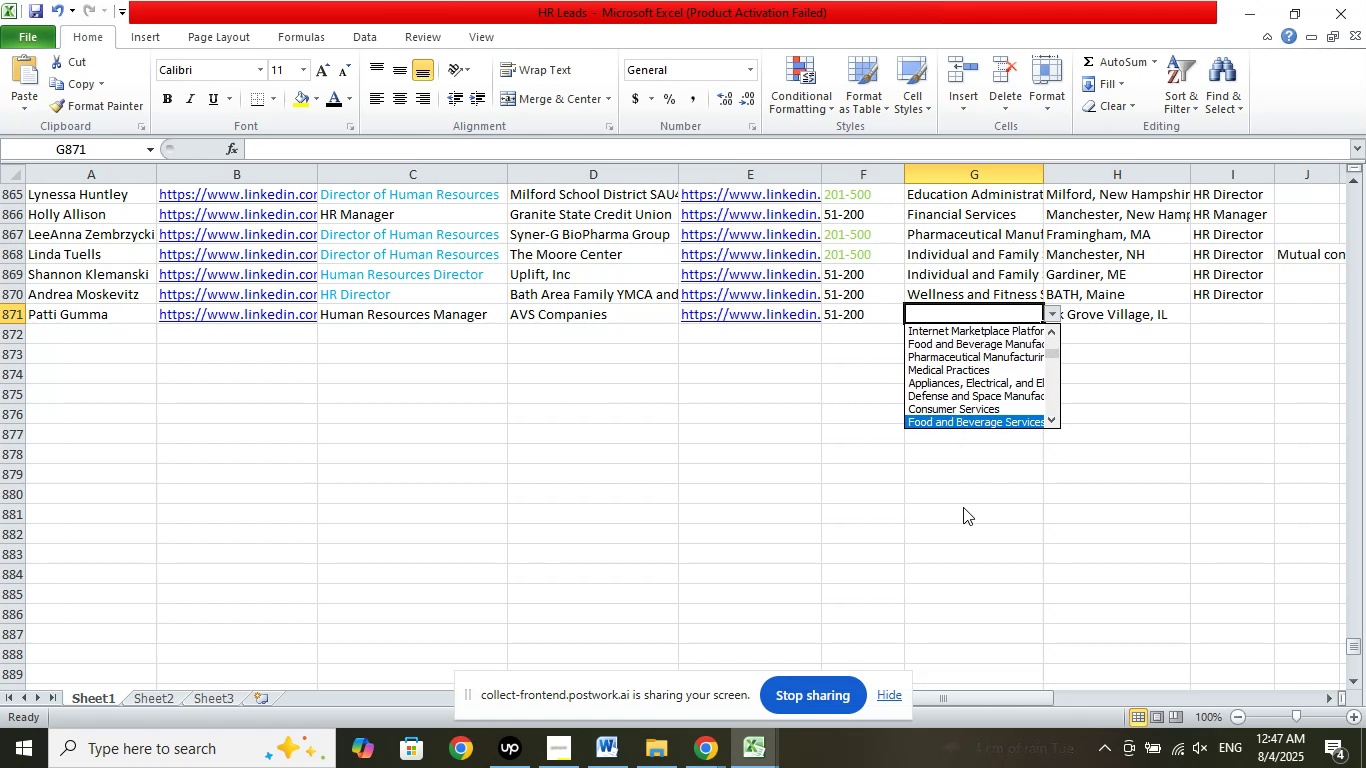 
key(ArrowDown)
 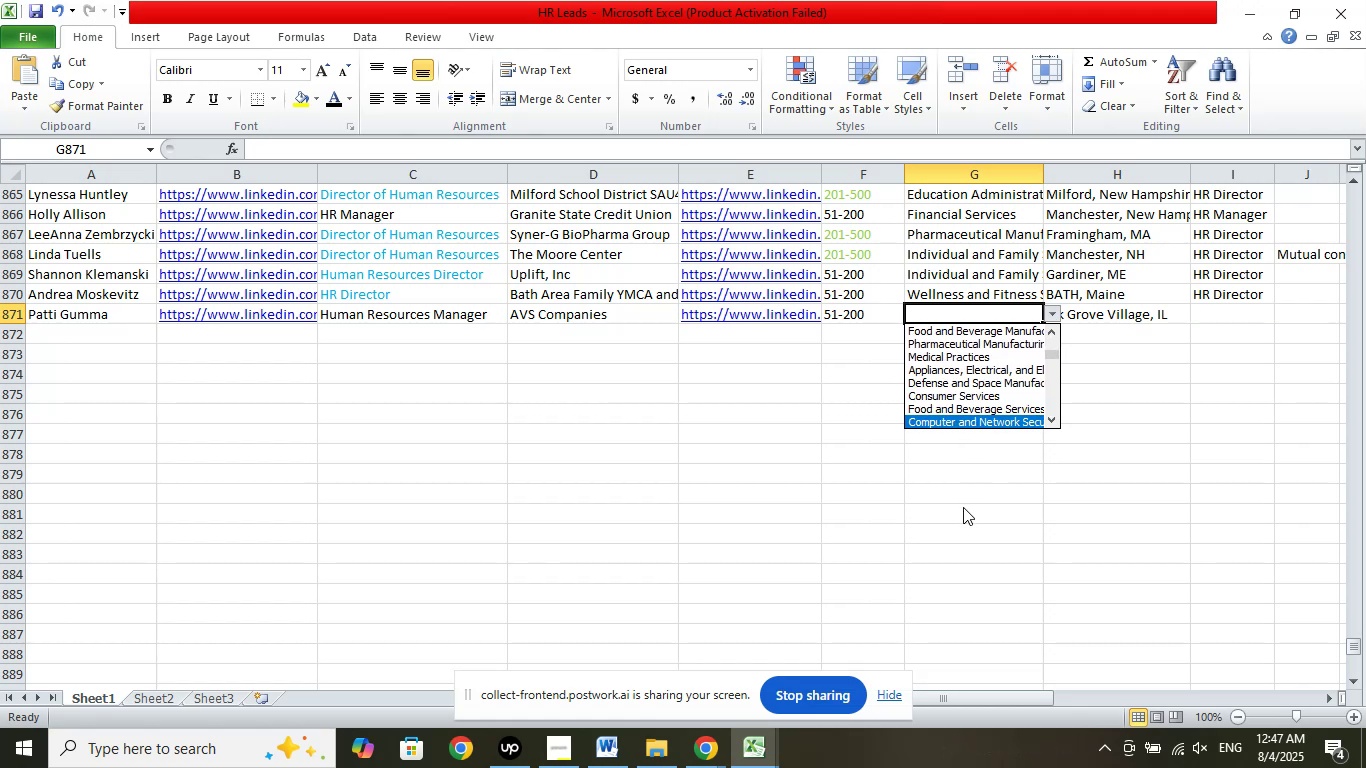 
key(ArrowDown)
 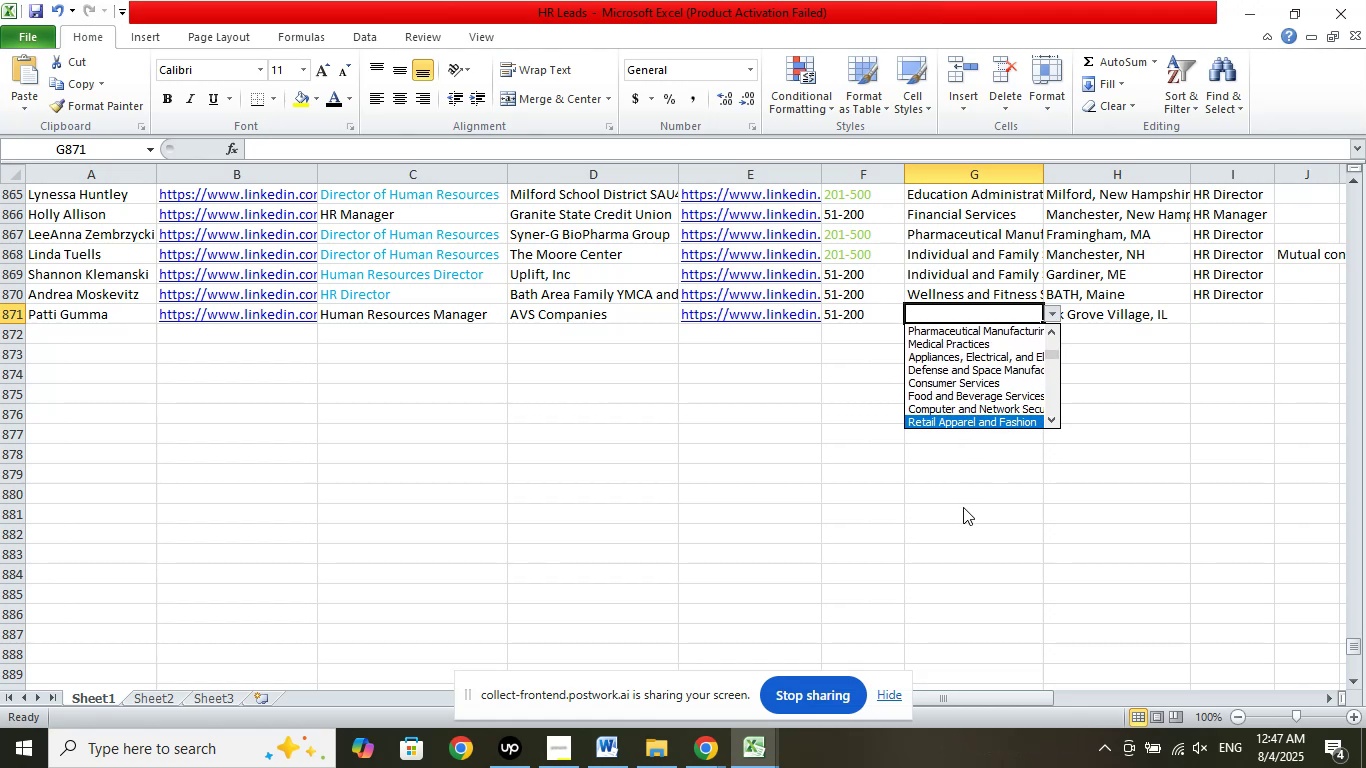 
key(ArrowDown)
 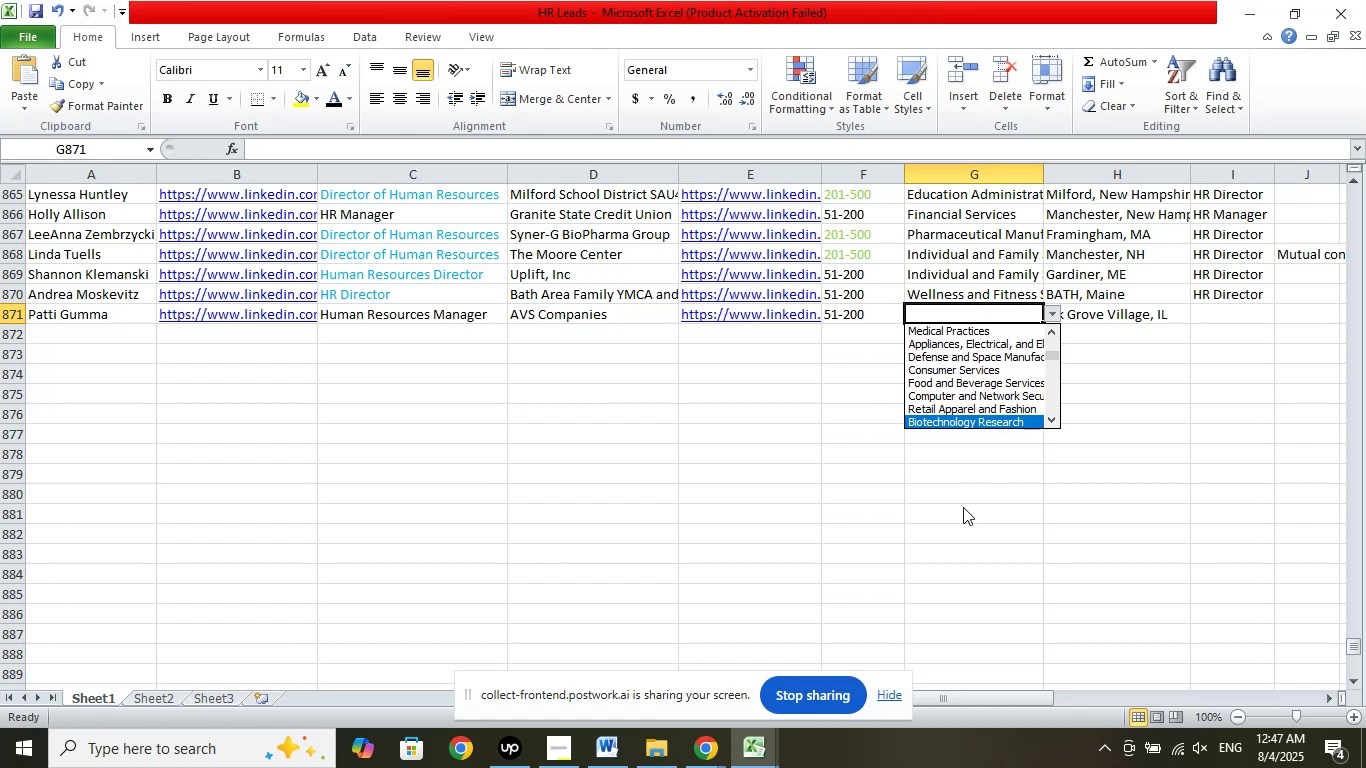 
key(ArrowDown)
 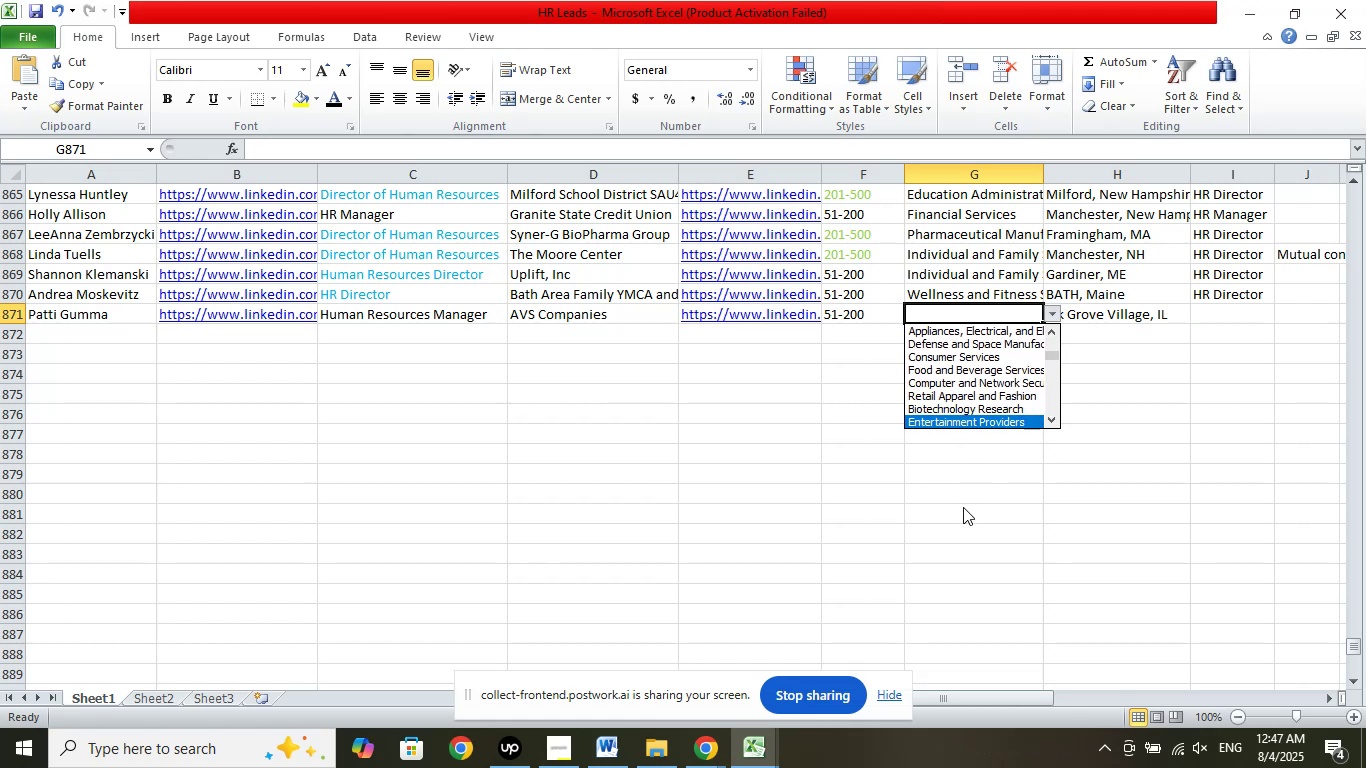 
key(ArrowDown)
 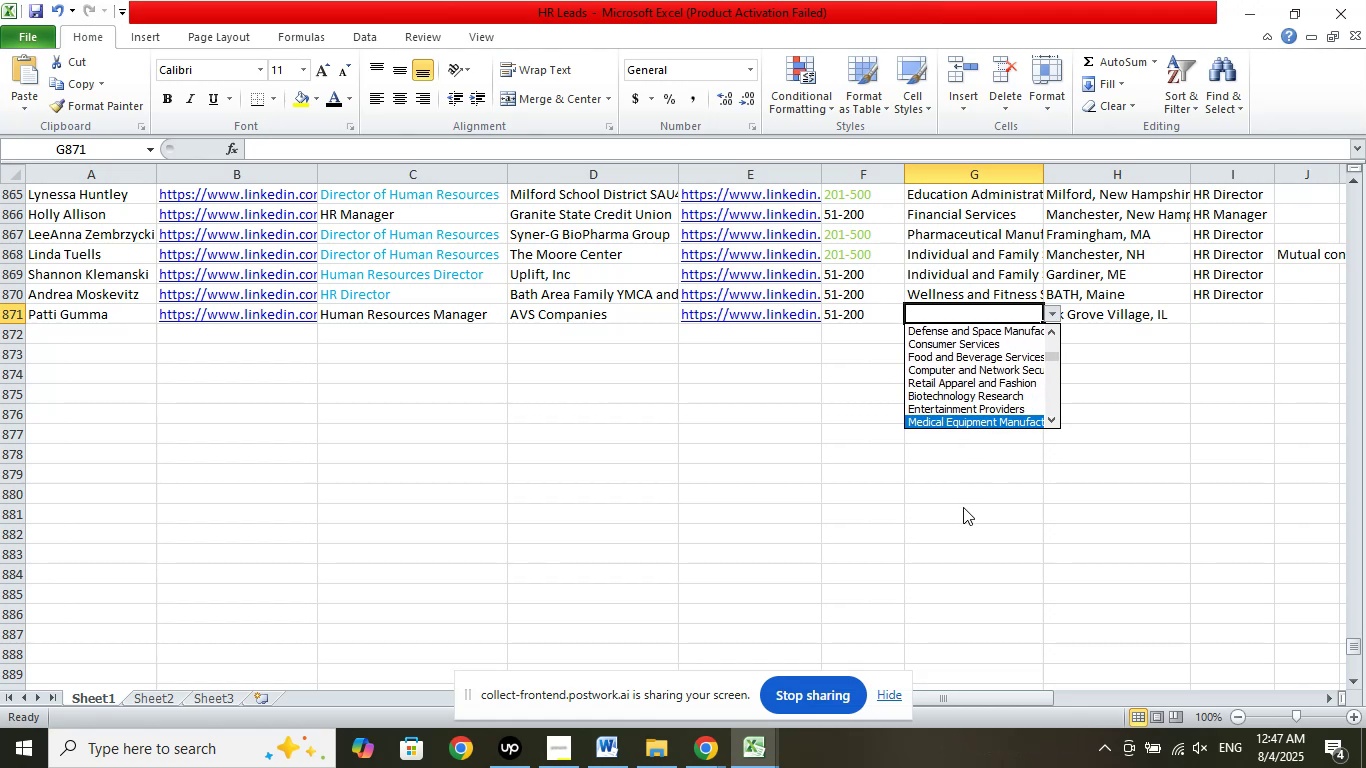 
key(ArrowDown)
 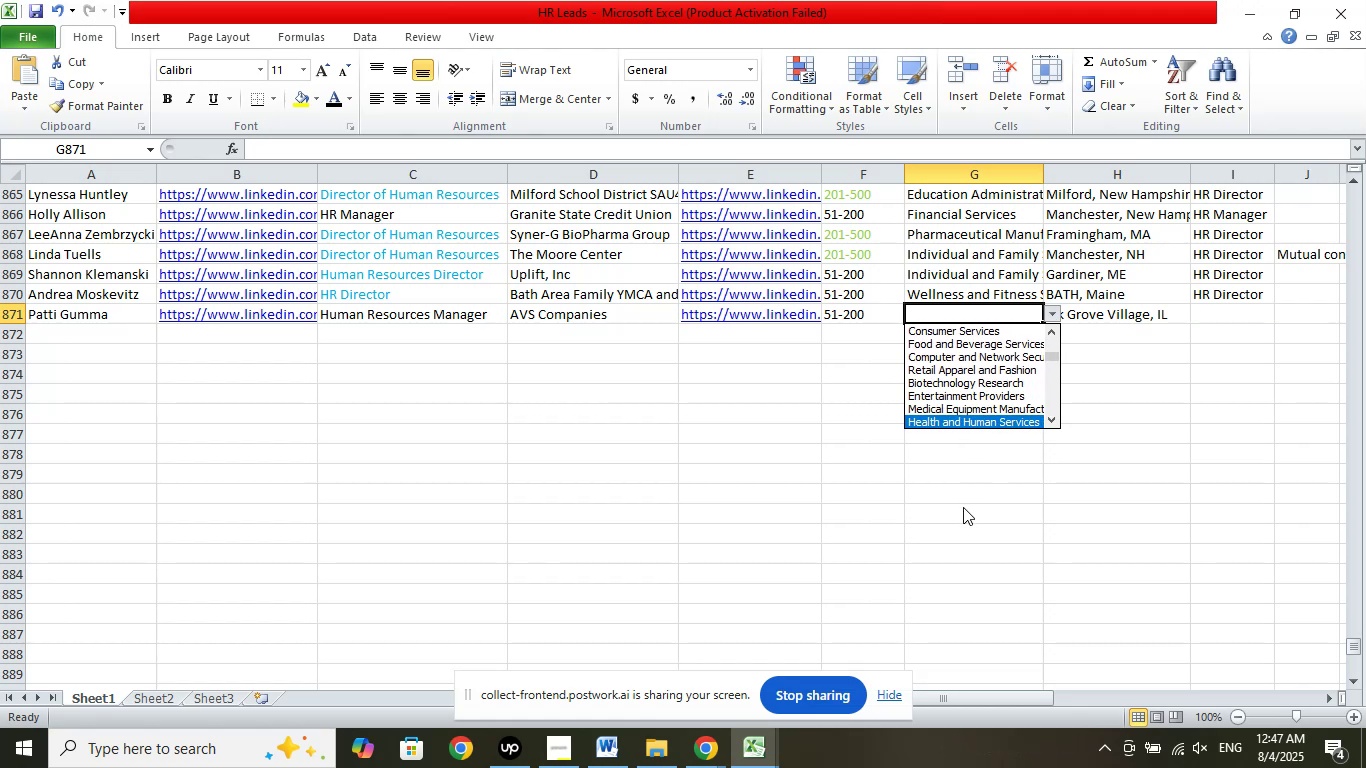 
key(ArrowDown)
 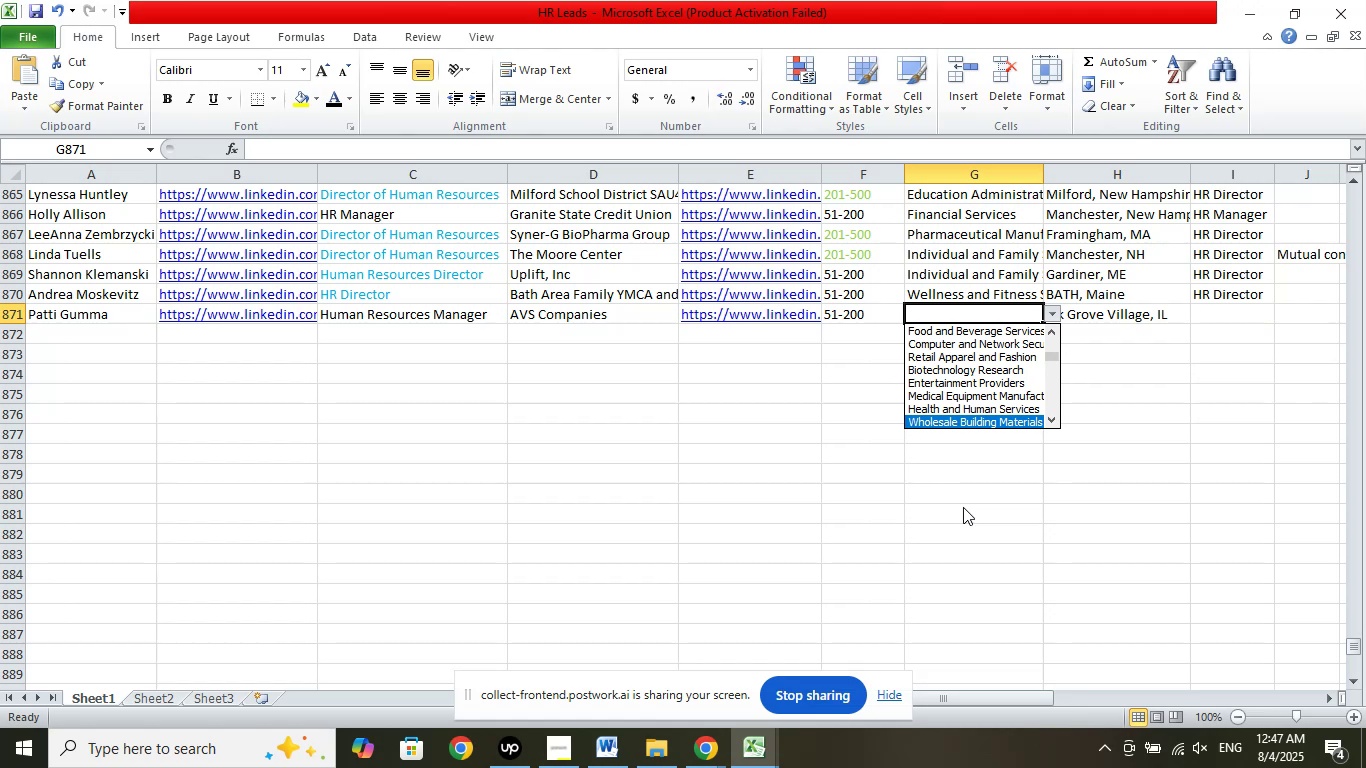 
key(ArrowDown)
 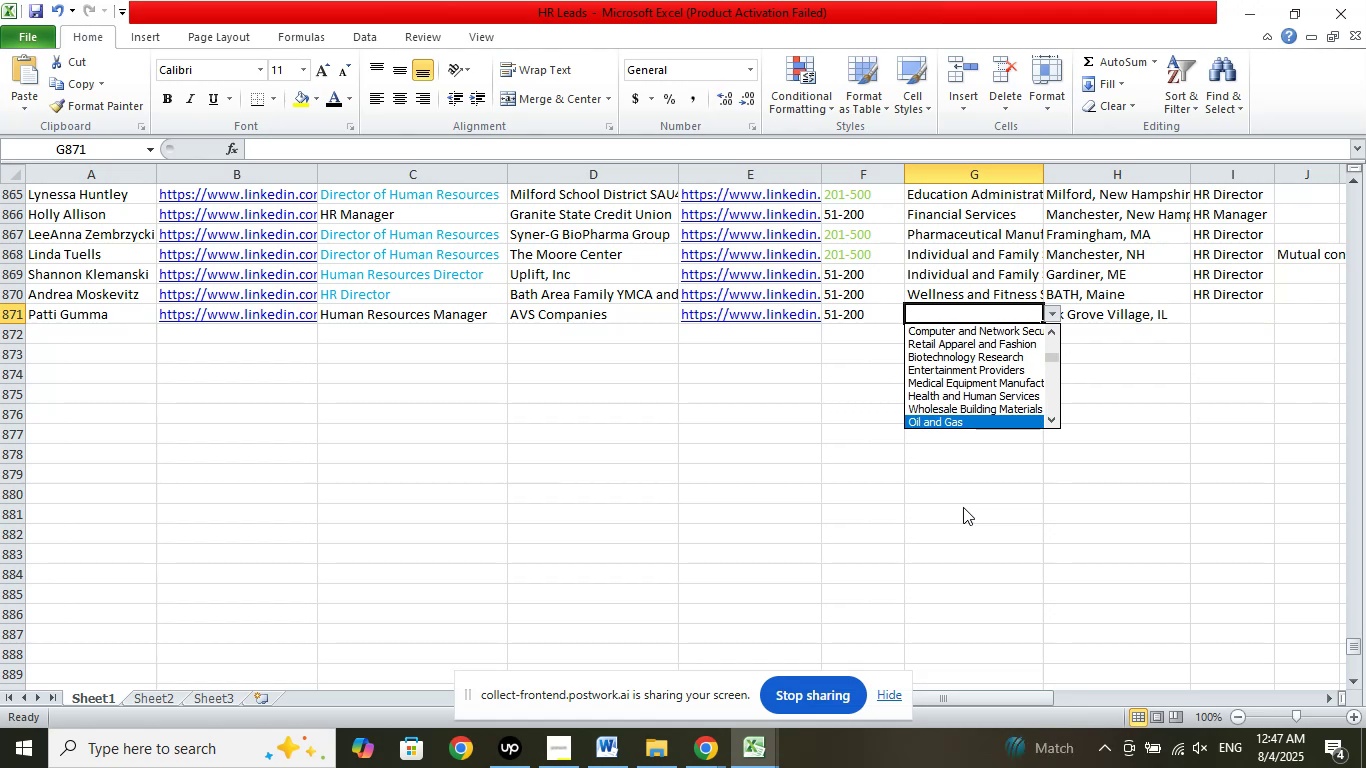 
key(ArrowDown)
 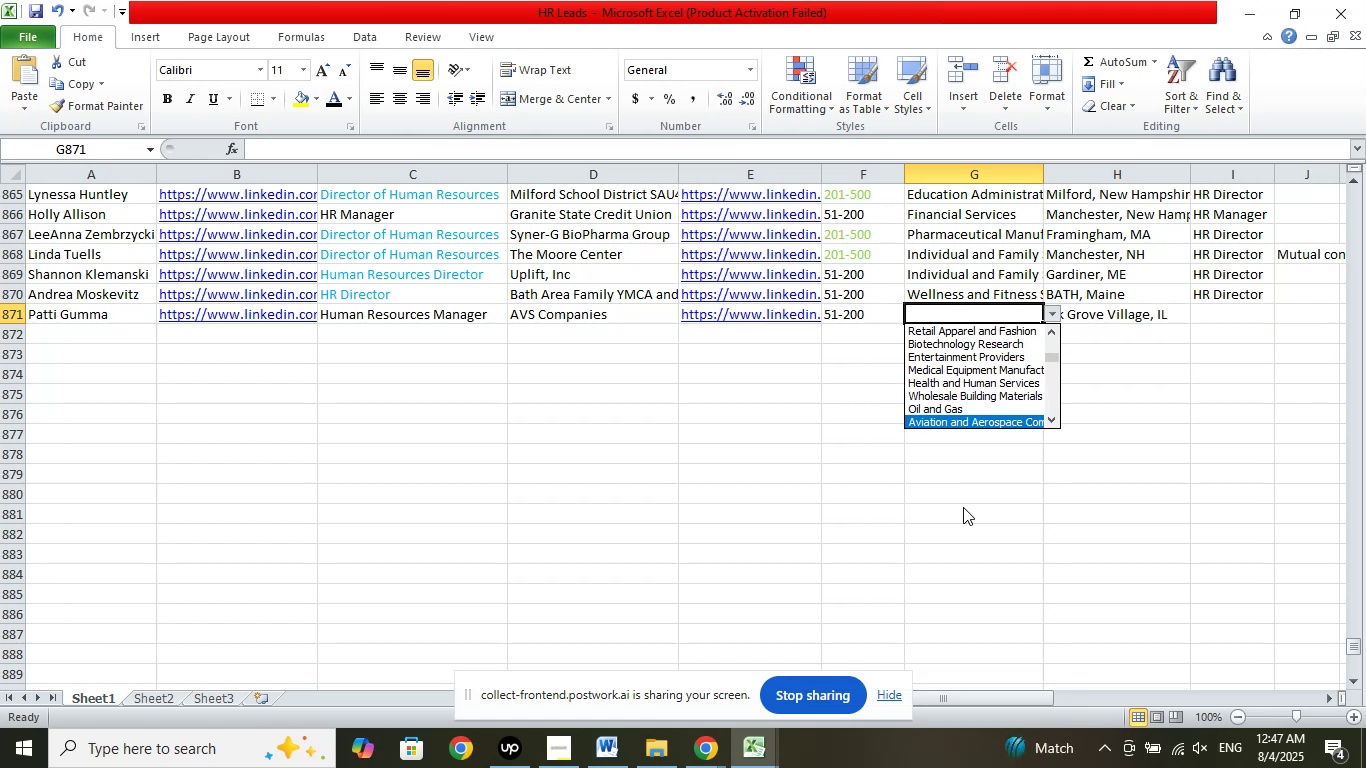 
key(ArrowDown)
 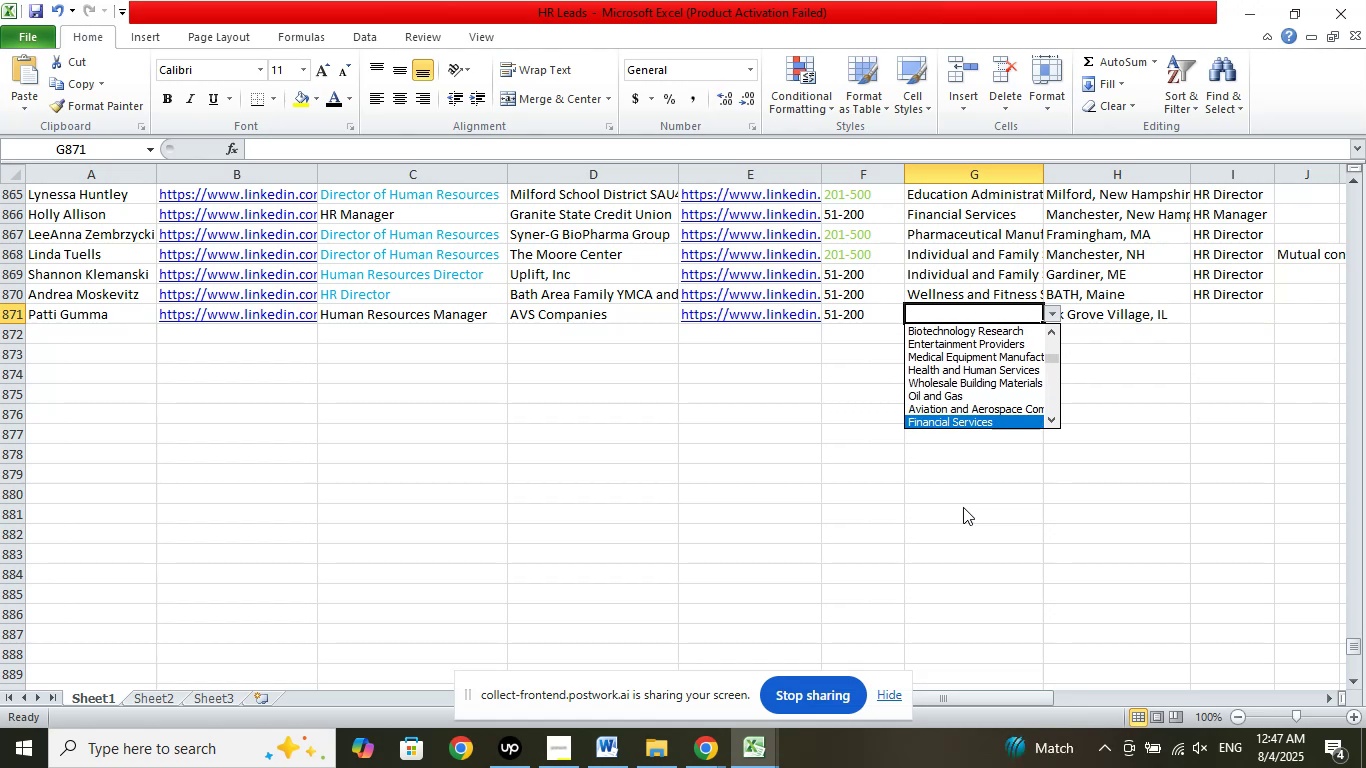 
key(ArrowDown)
 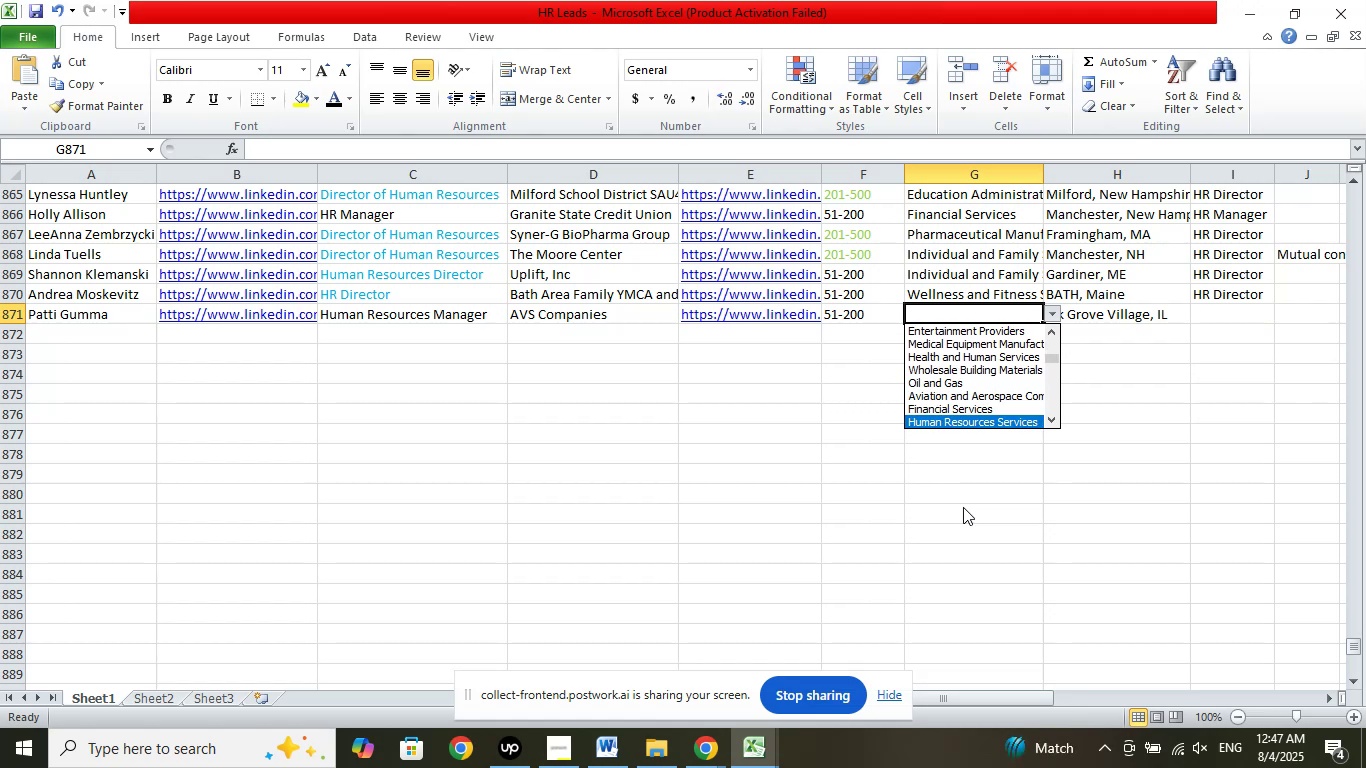 
key(ArrowDown)
 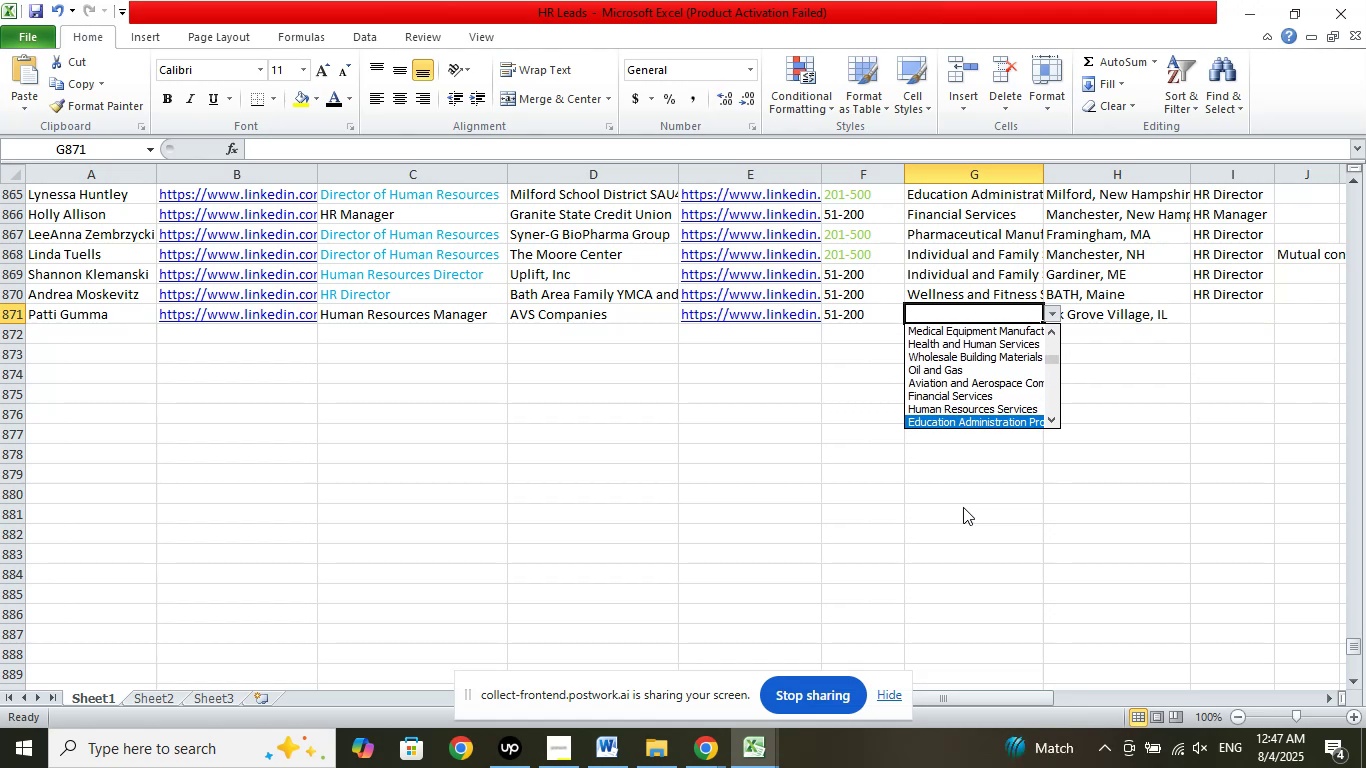 
key(ArrowDown)
 